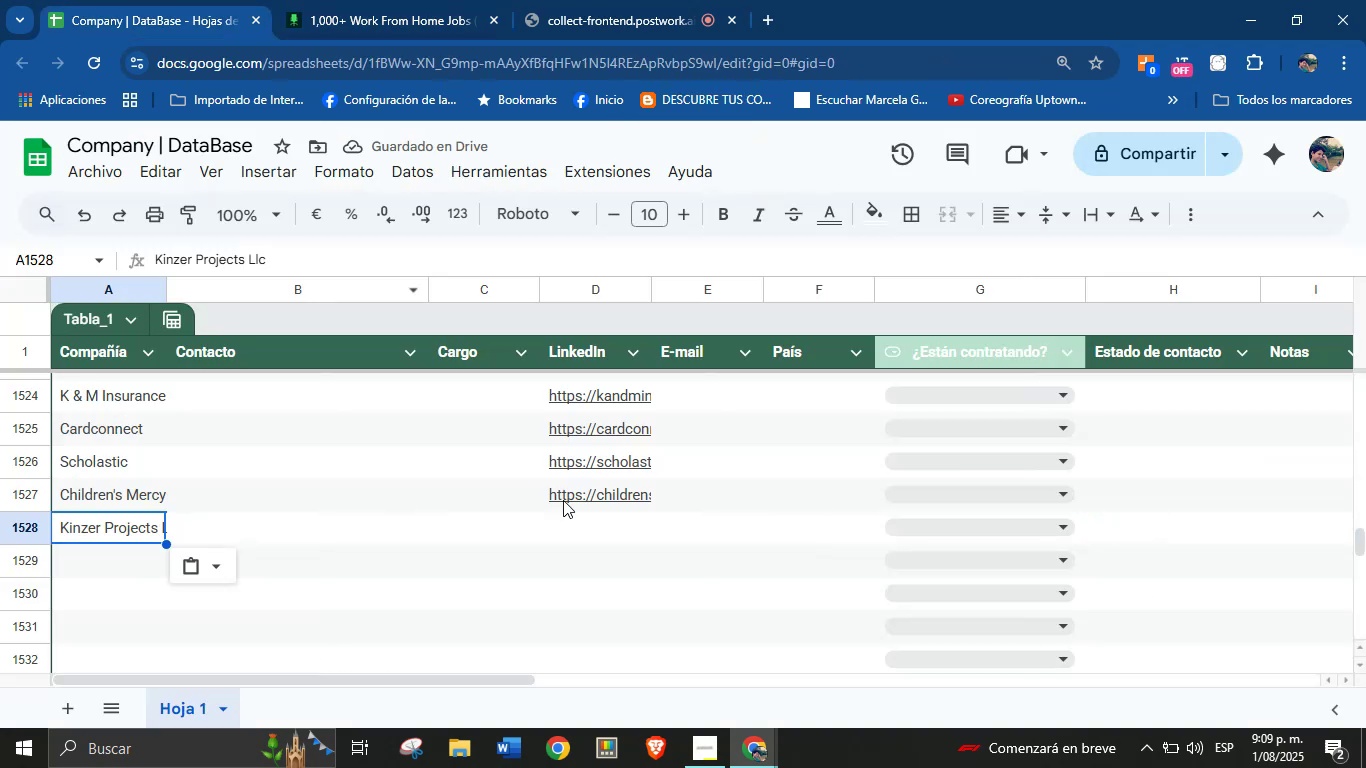 
left_click([575, 518])
 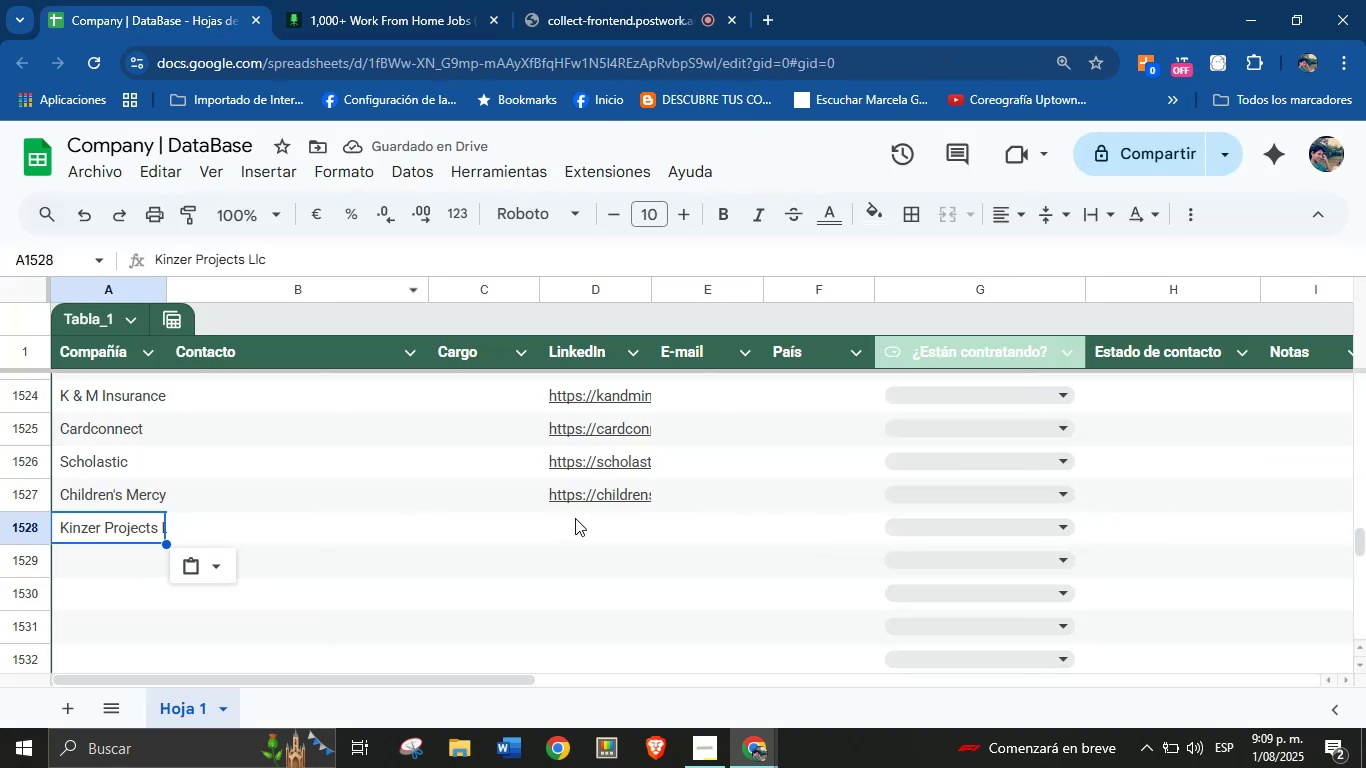 
key(Control+V)
 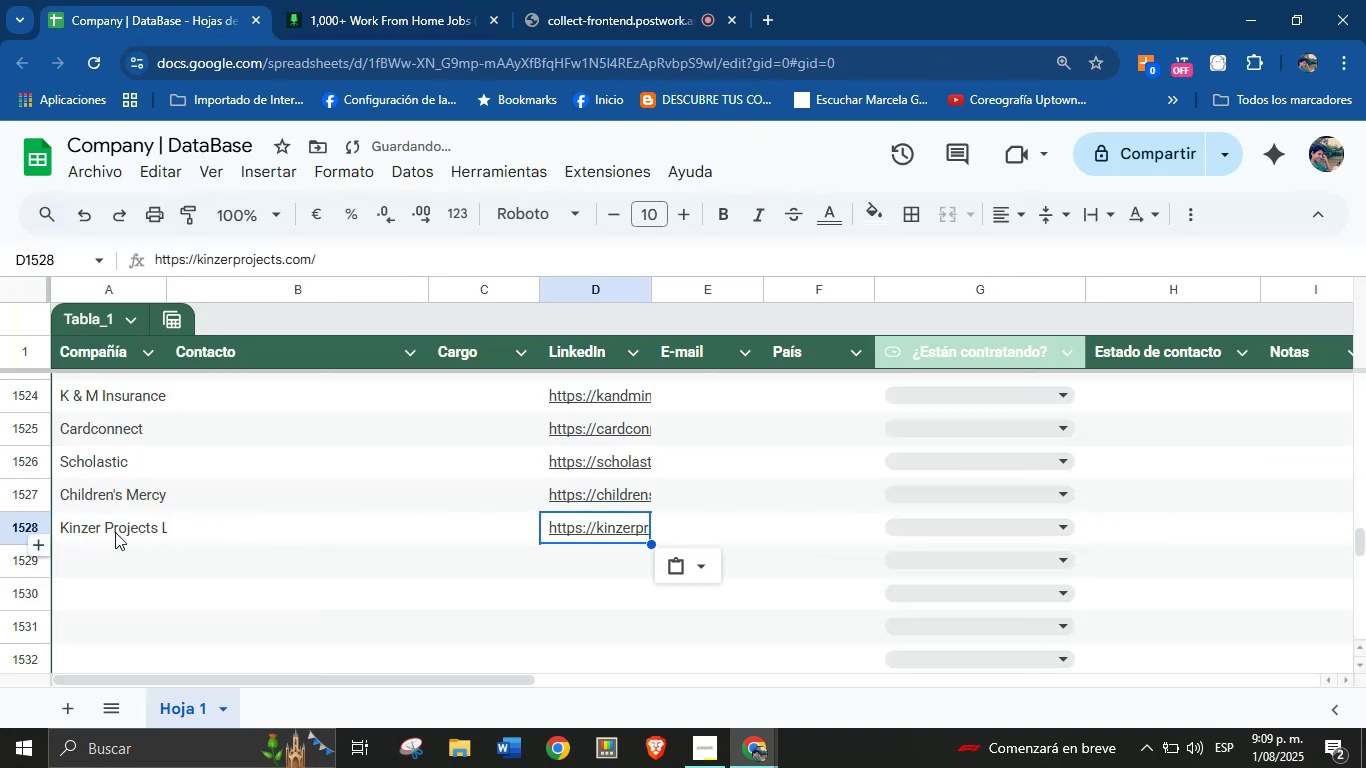 
left_click([115, 558])
 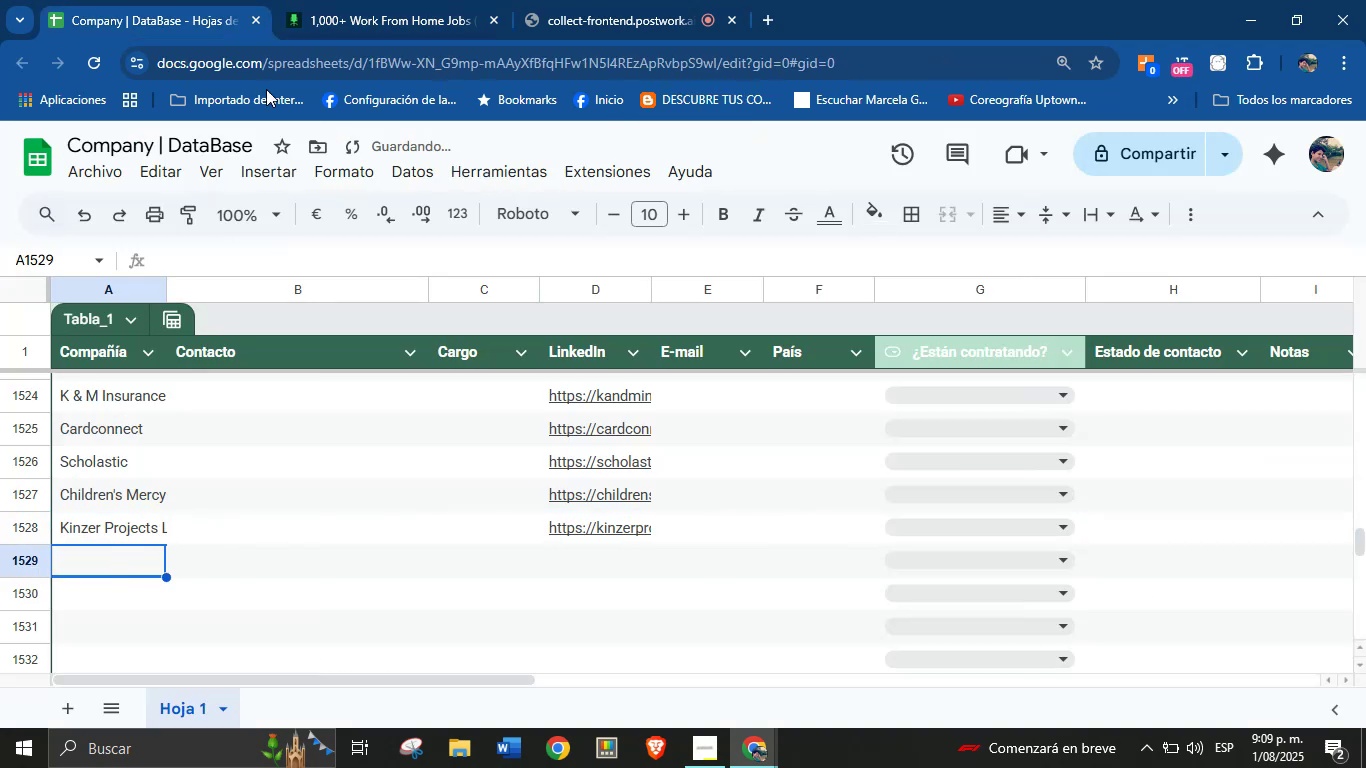 
left_click([365, 0])
 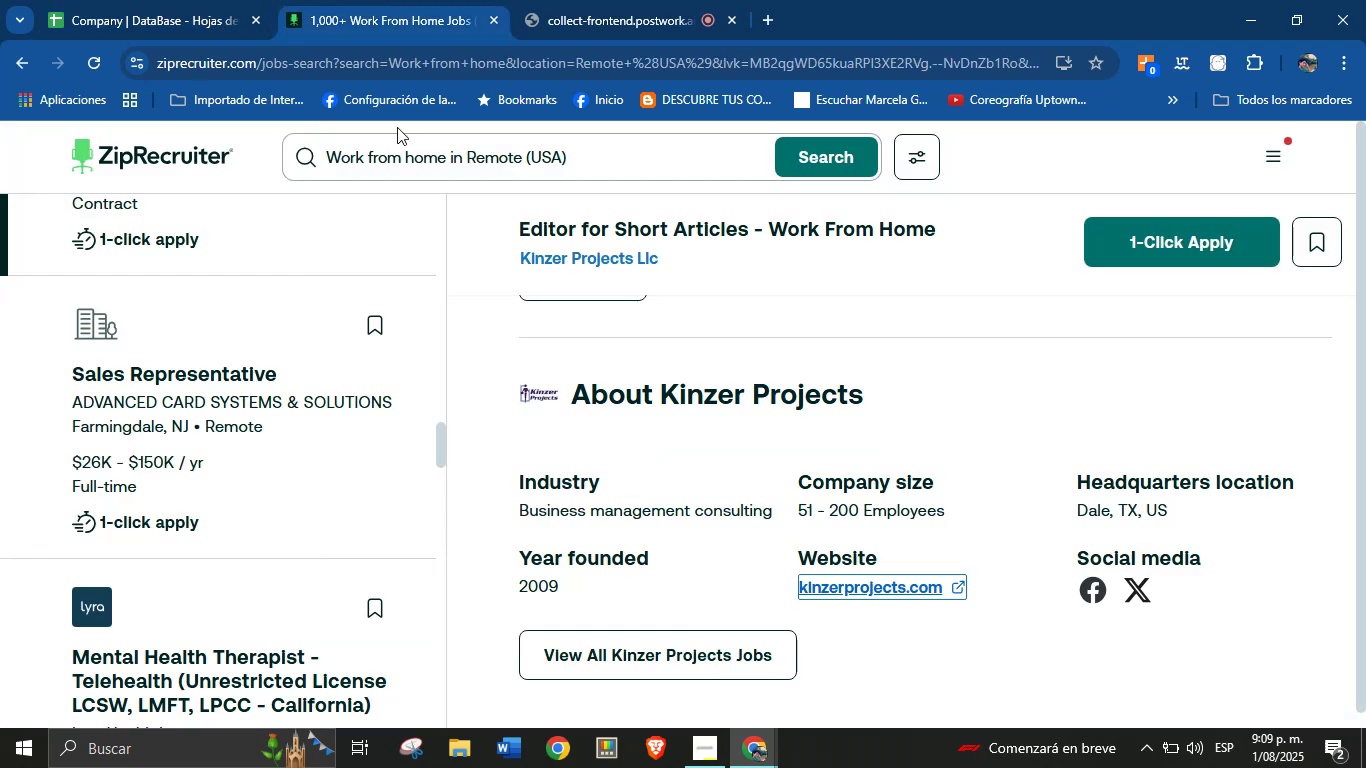 
scroll: coordinate [738, 518], scroll_direction: down, amount: 52.0
 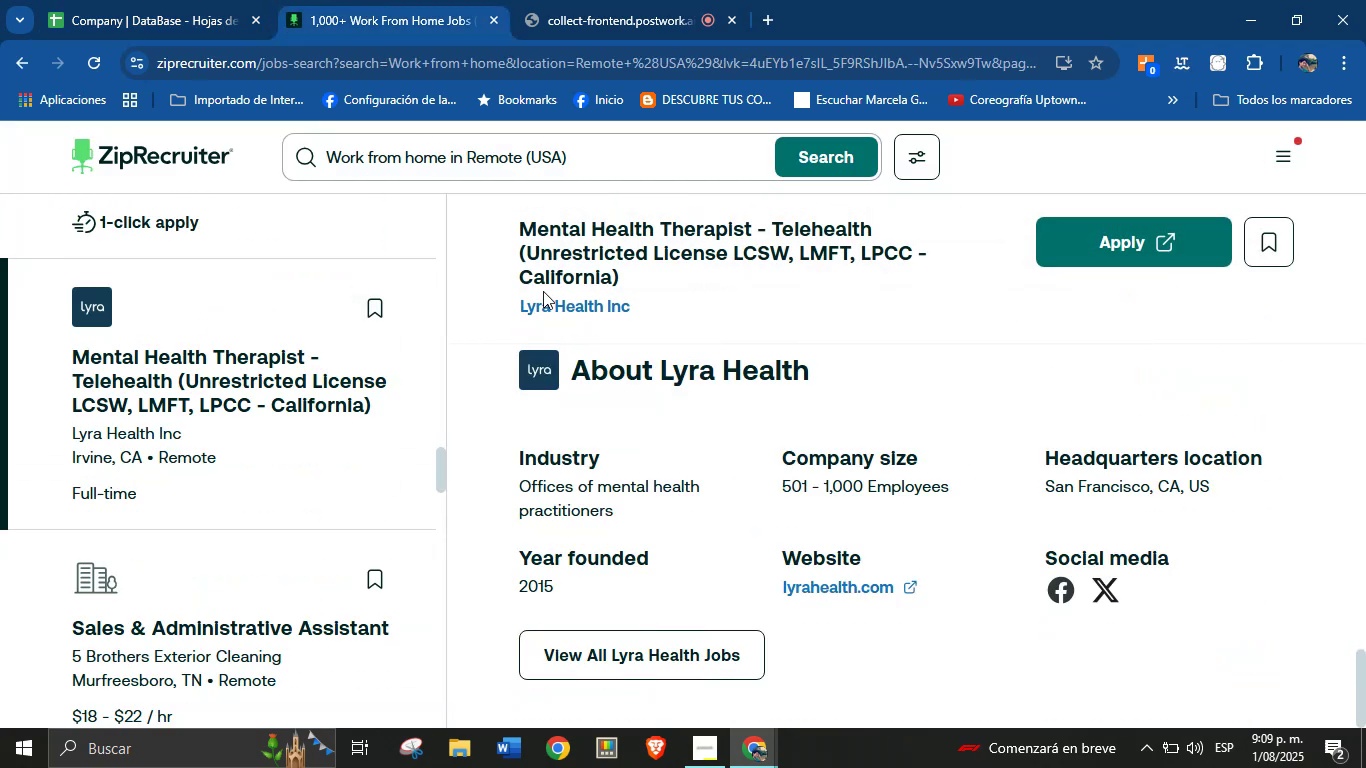 
left_click_drag(start_coordinate=[517, 301], to_coordinate=[626, 302])
 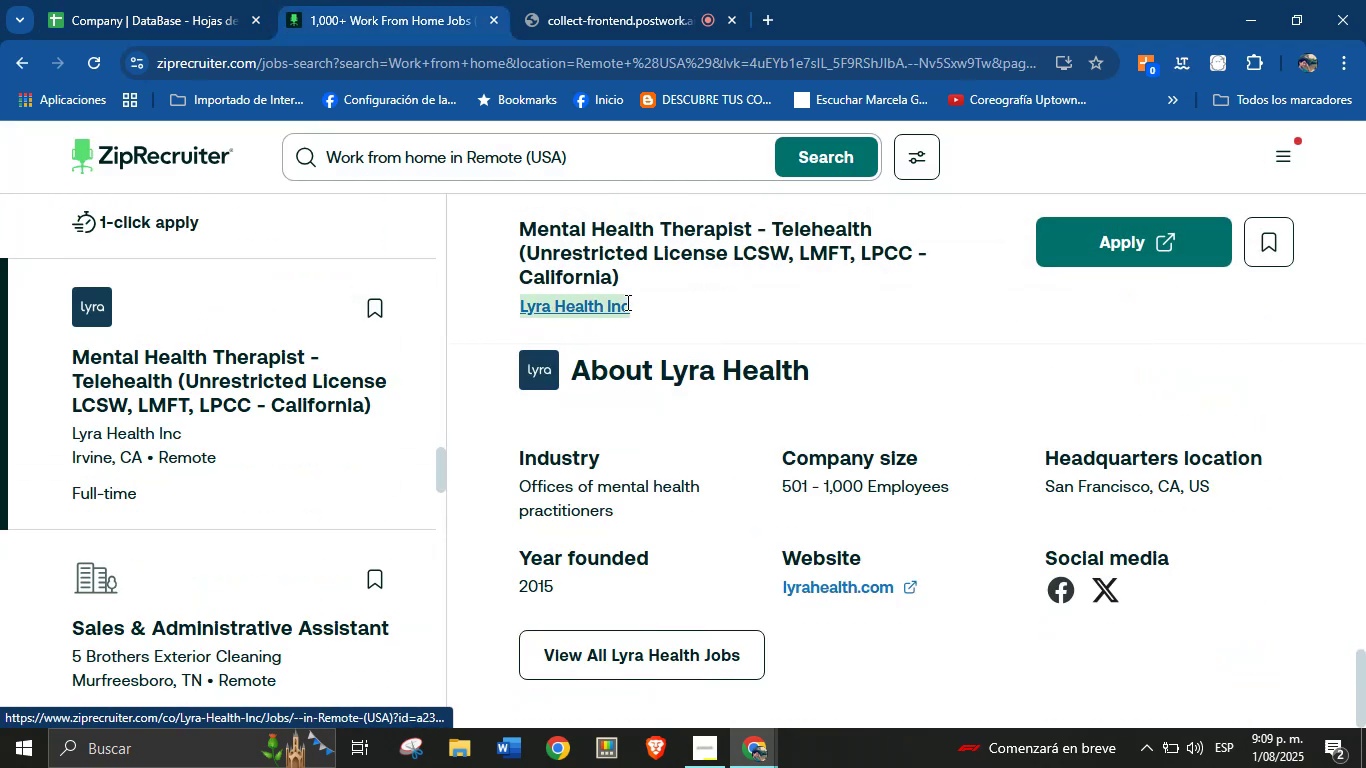 
key(Control+C)
 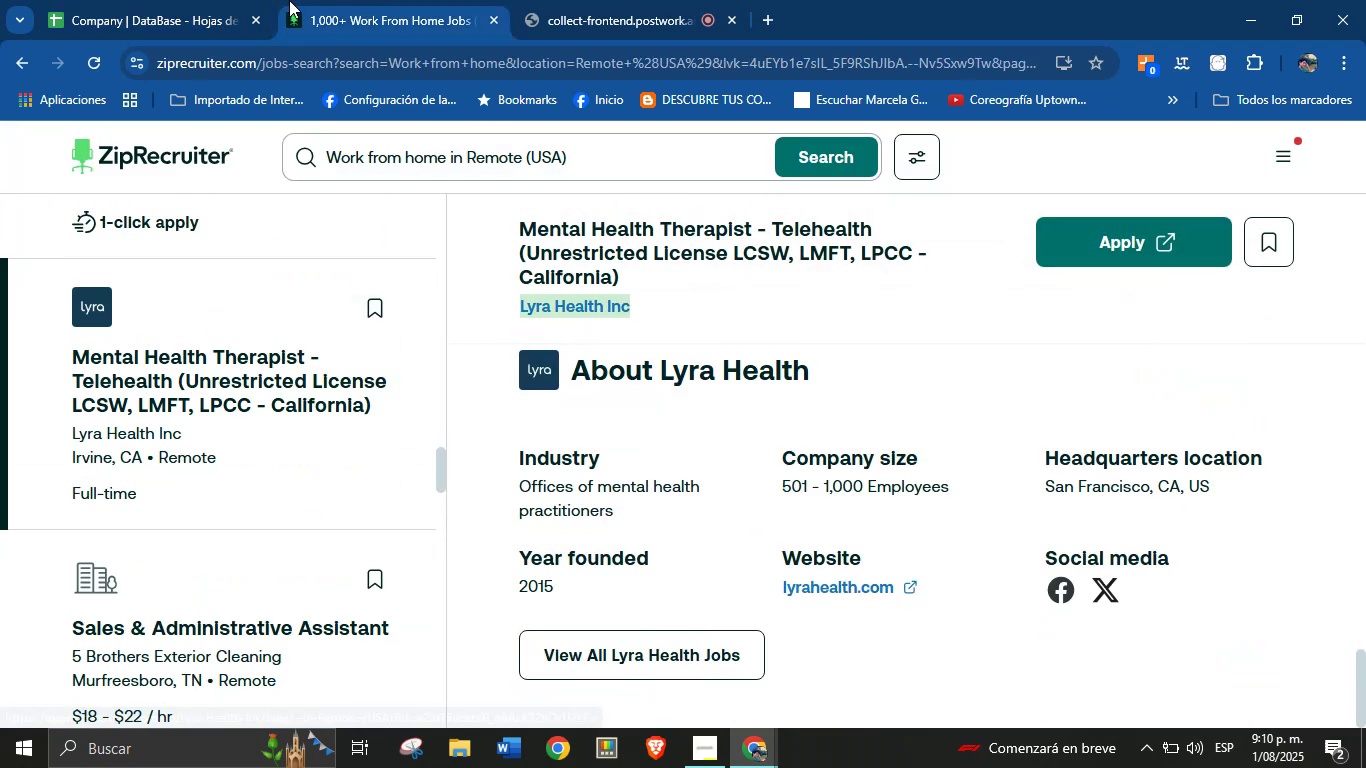 
left_click([265, 0])
 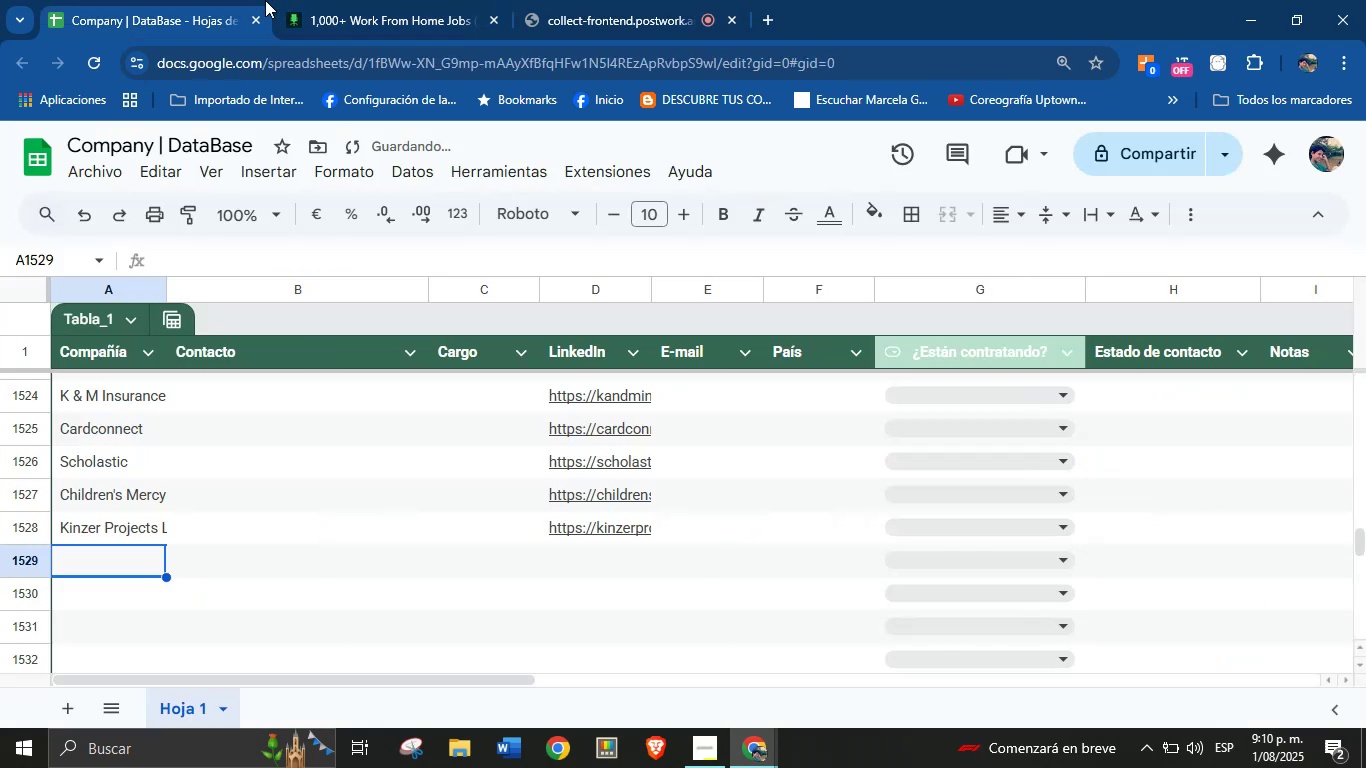 
left_click([127, 555])
 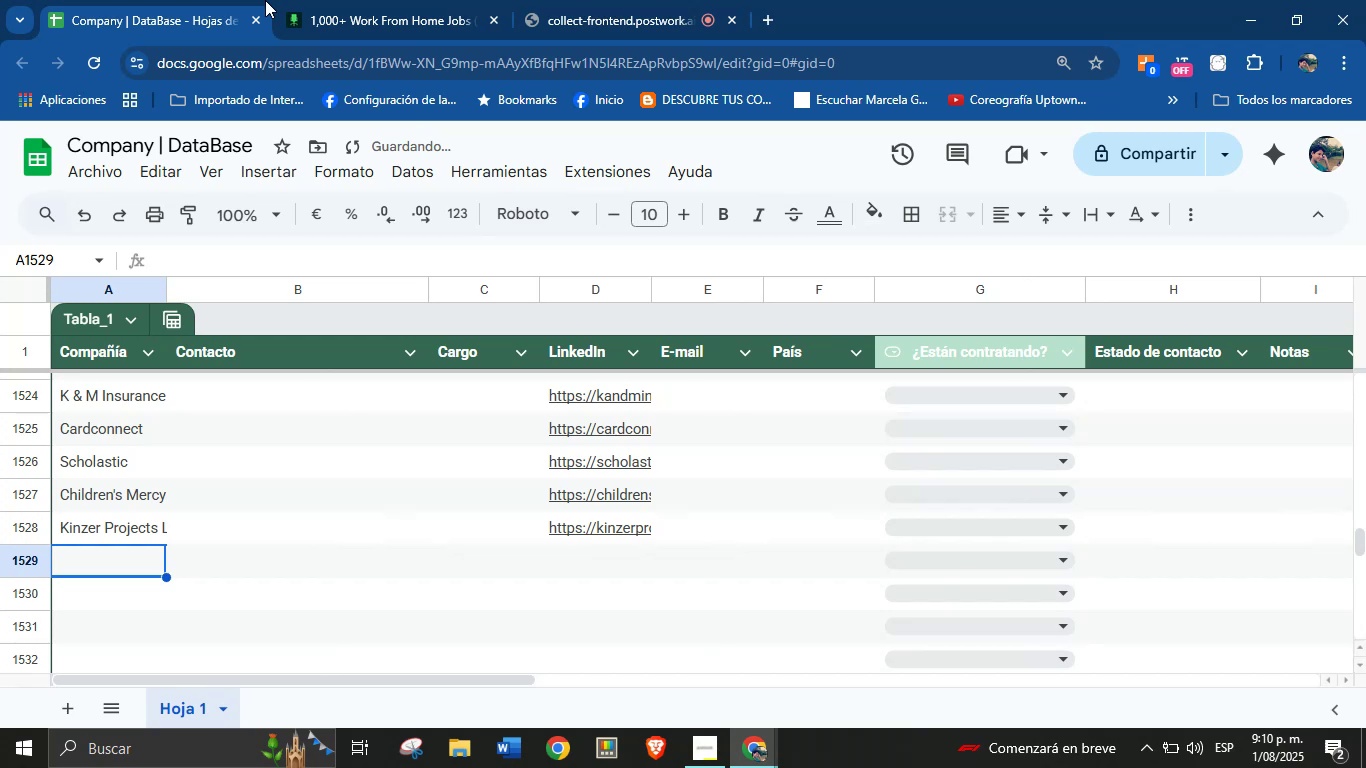 
key(Control+V)
 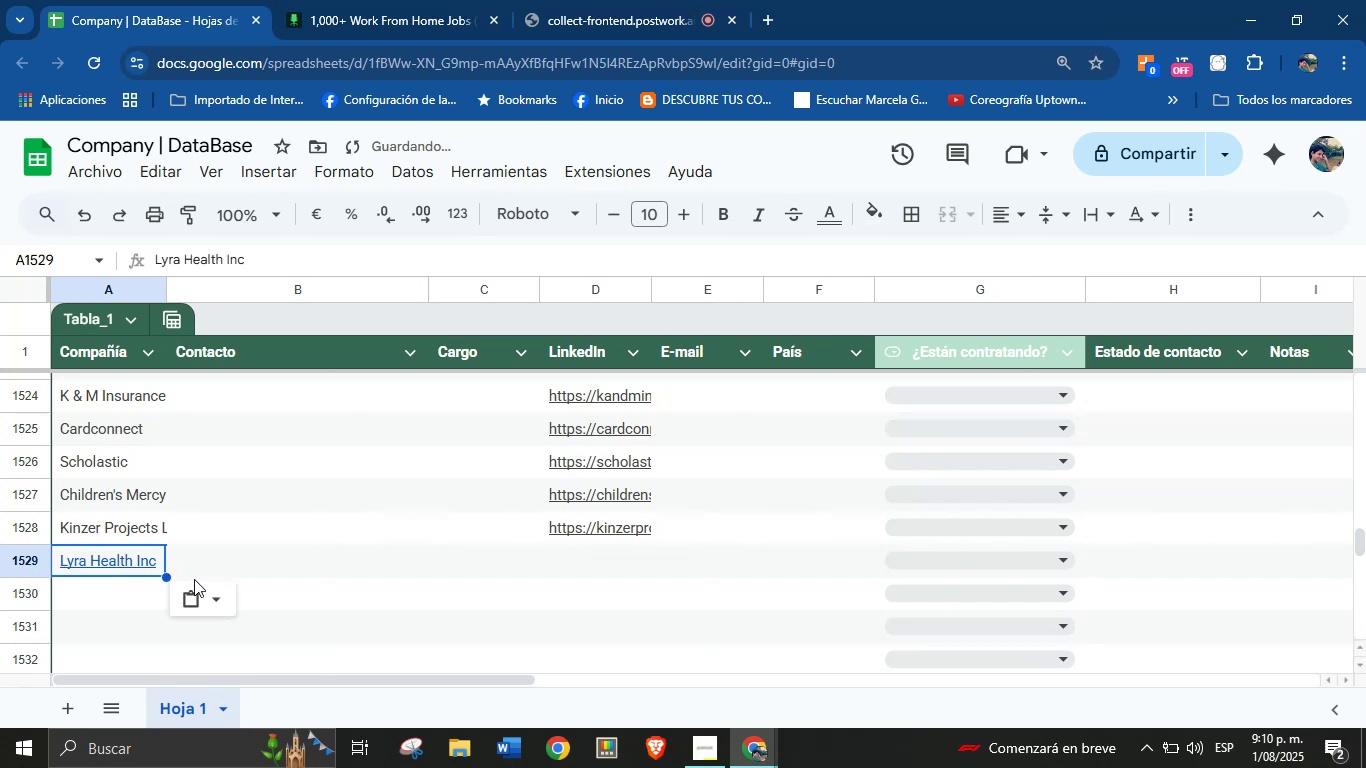 
left_click([216, 587])
 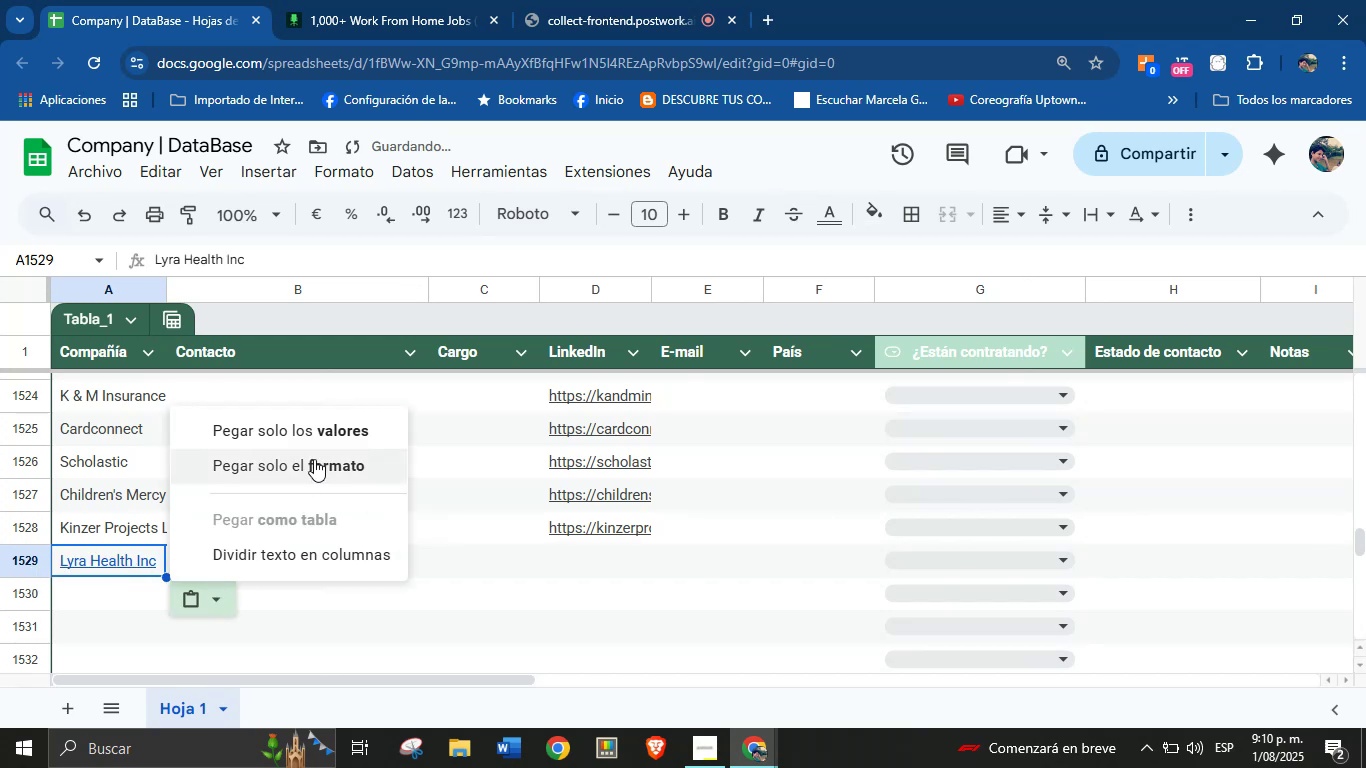 
left_click([324, 435])
 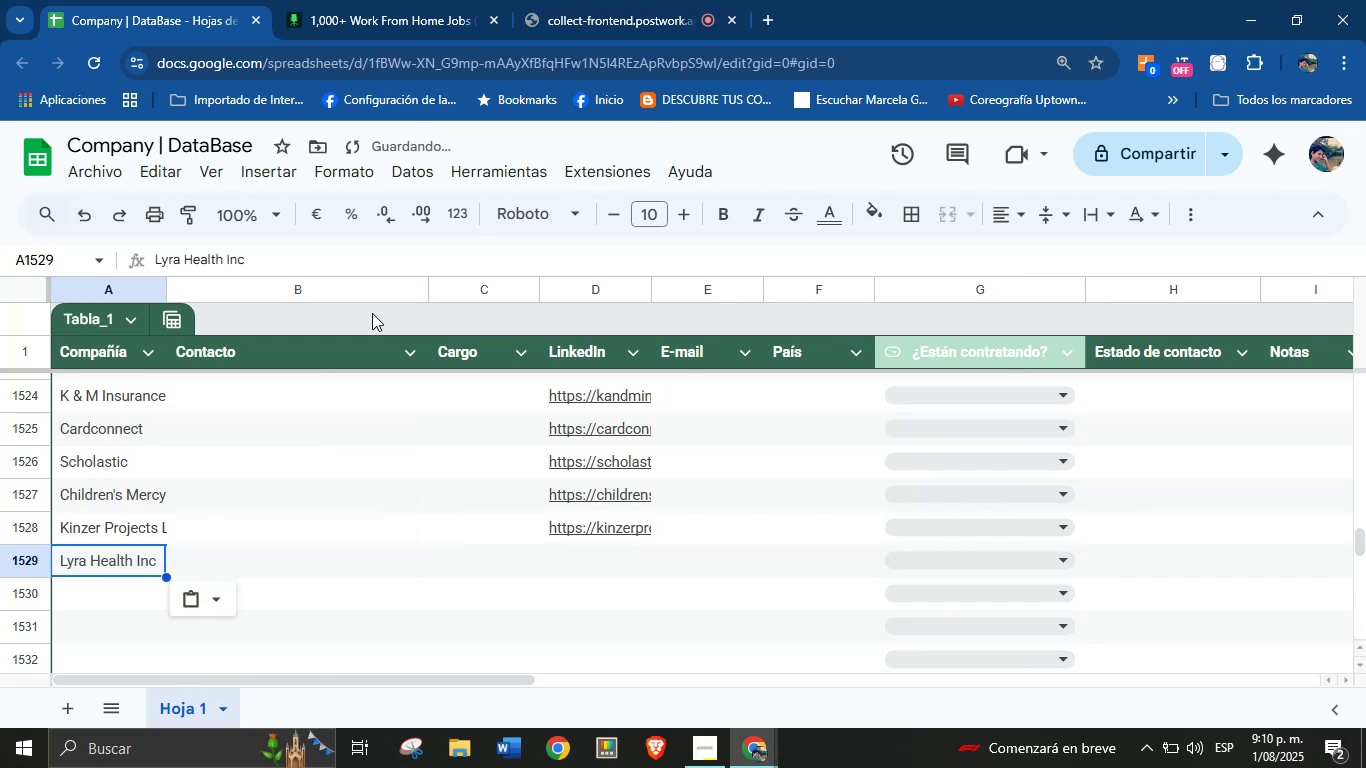 
left_click([460, 0])
 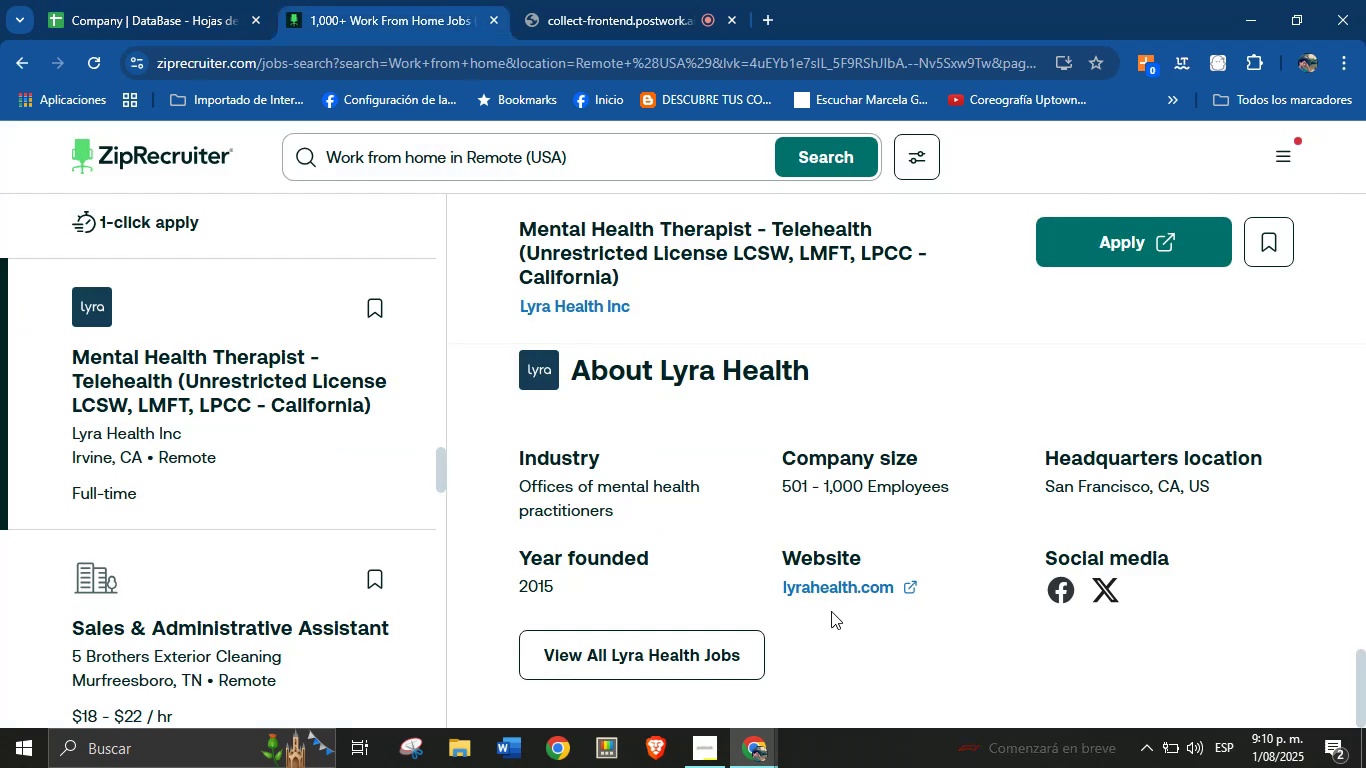 
right_click([806, 590])
 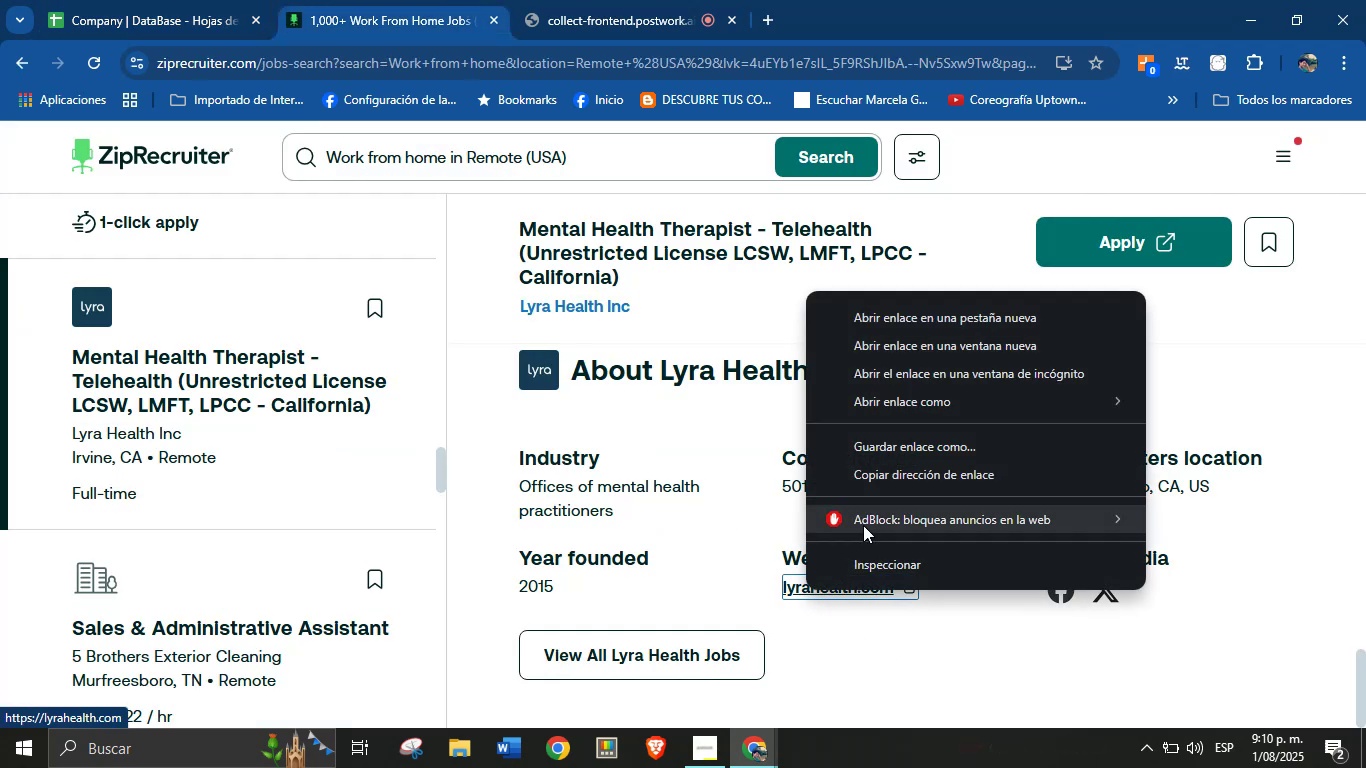 
left_click([887, 483])
 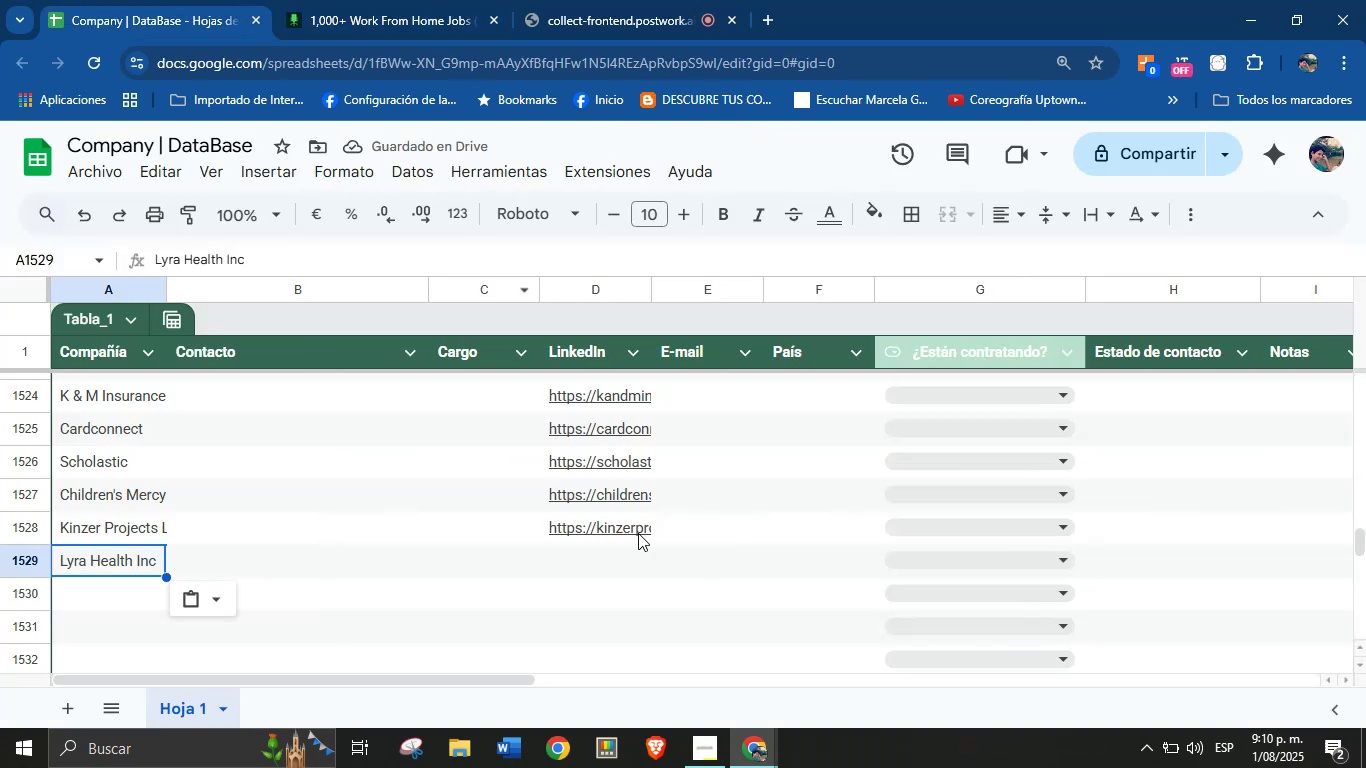 
left_click([592, 559])
 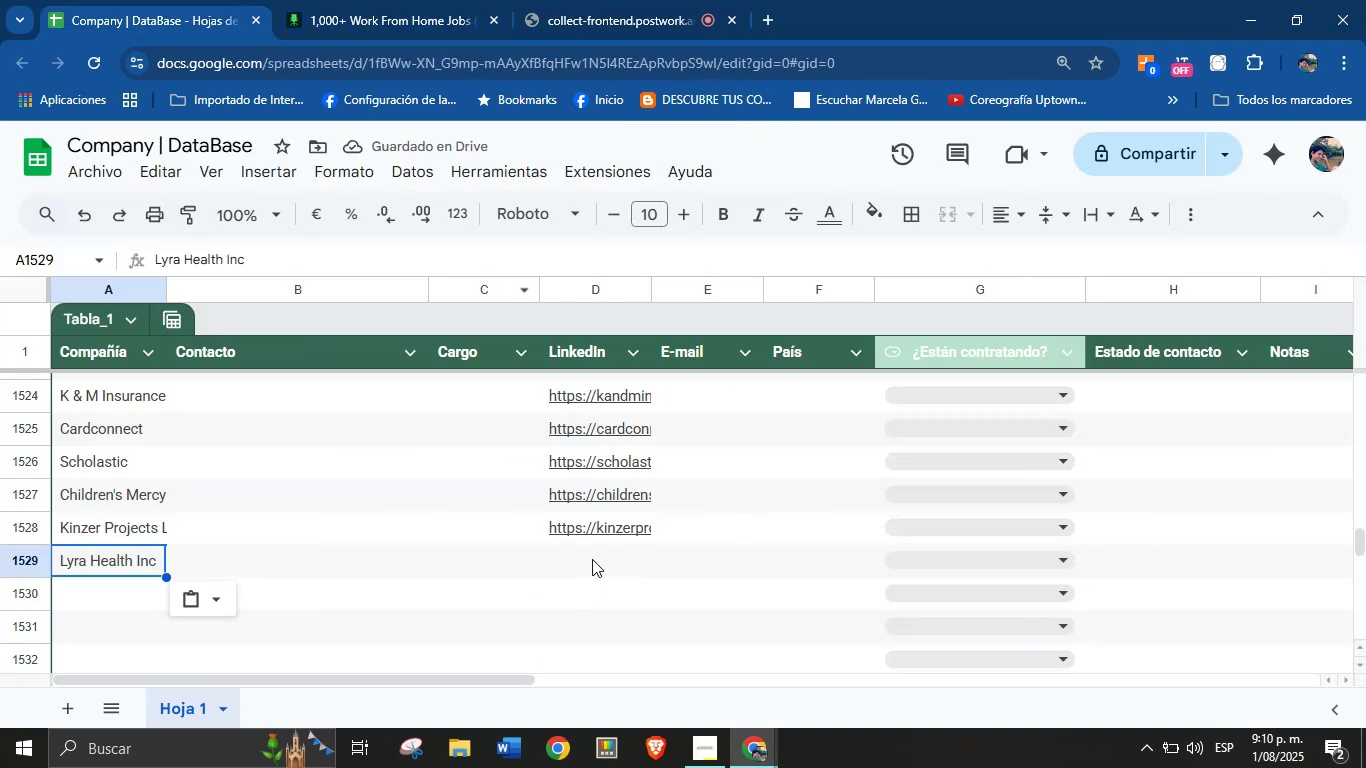 
key(Control+V)
 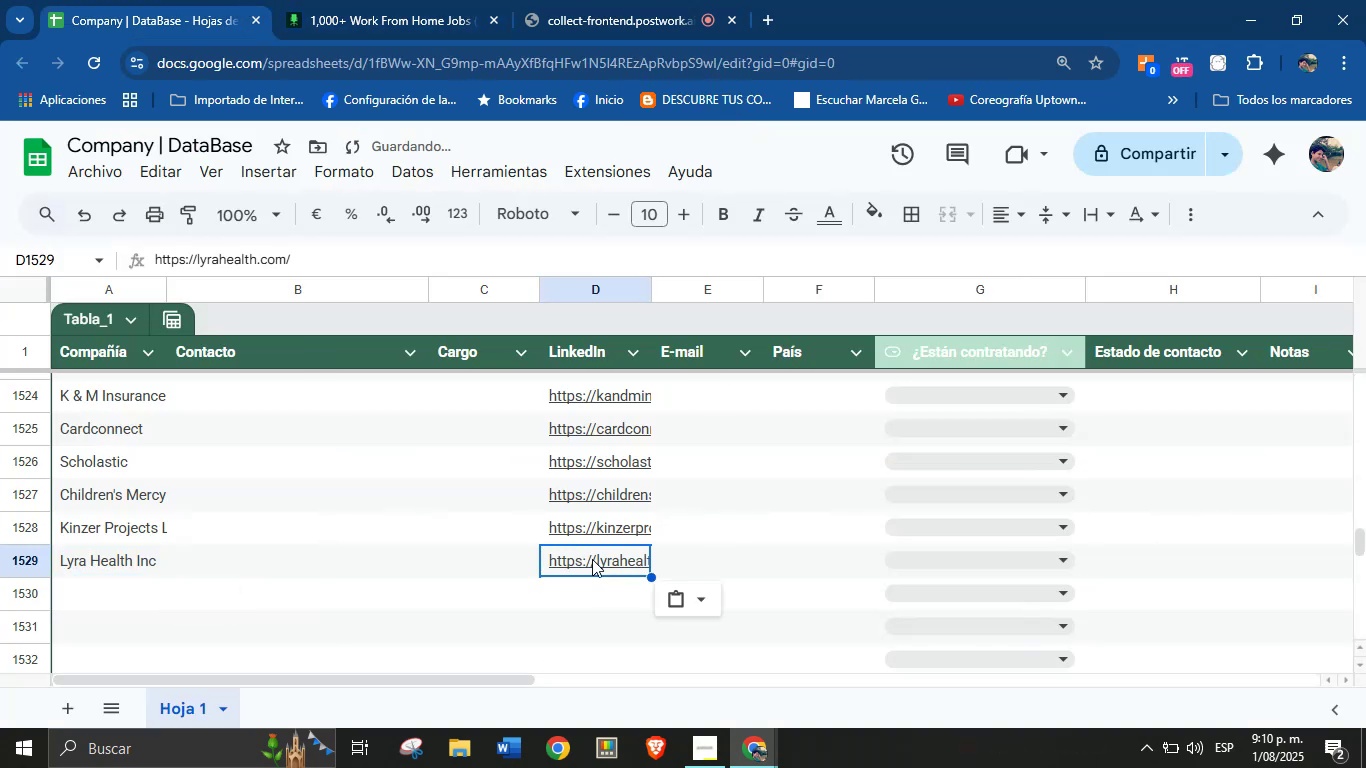 
scroll: coordinate [297, 559], scroll_direction: down, amount: 1.0
 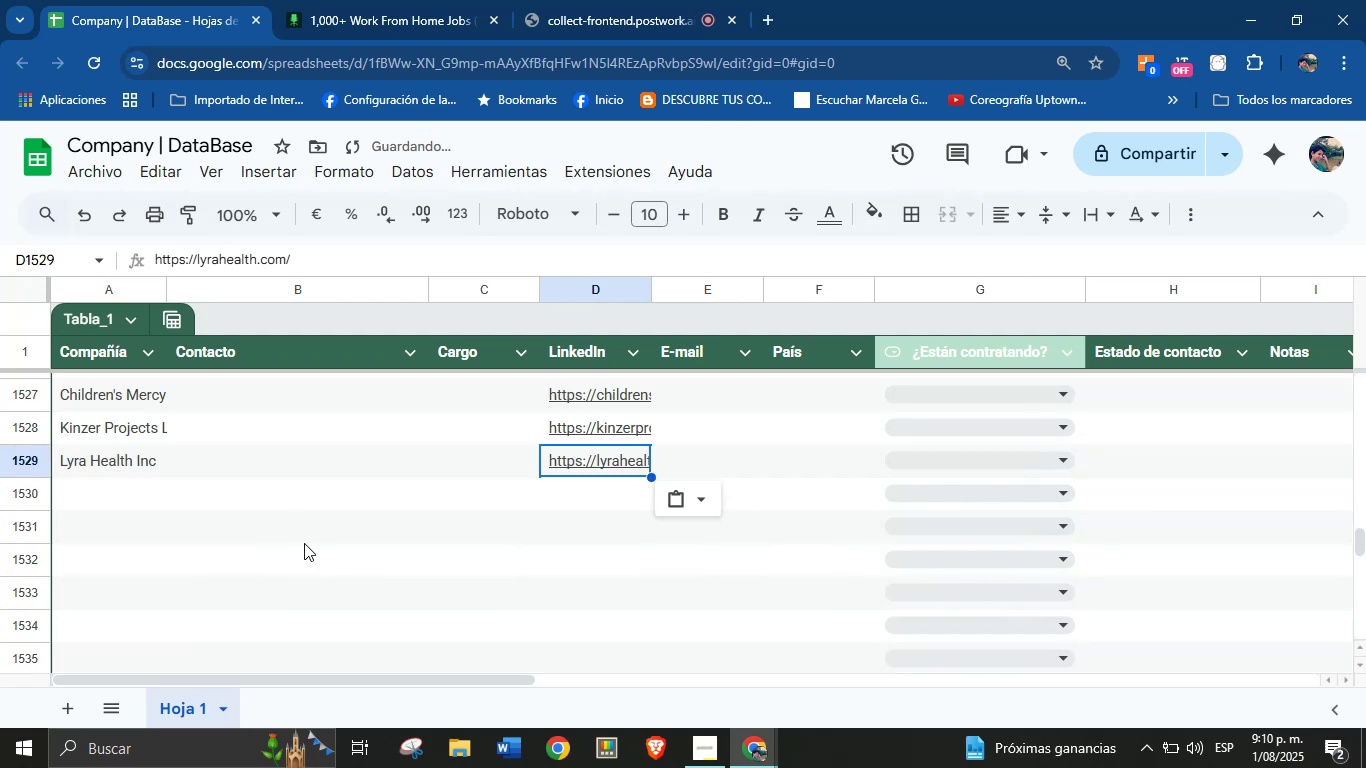 
left_click([435, 0])
 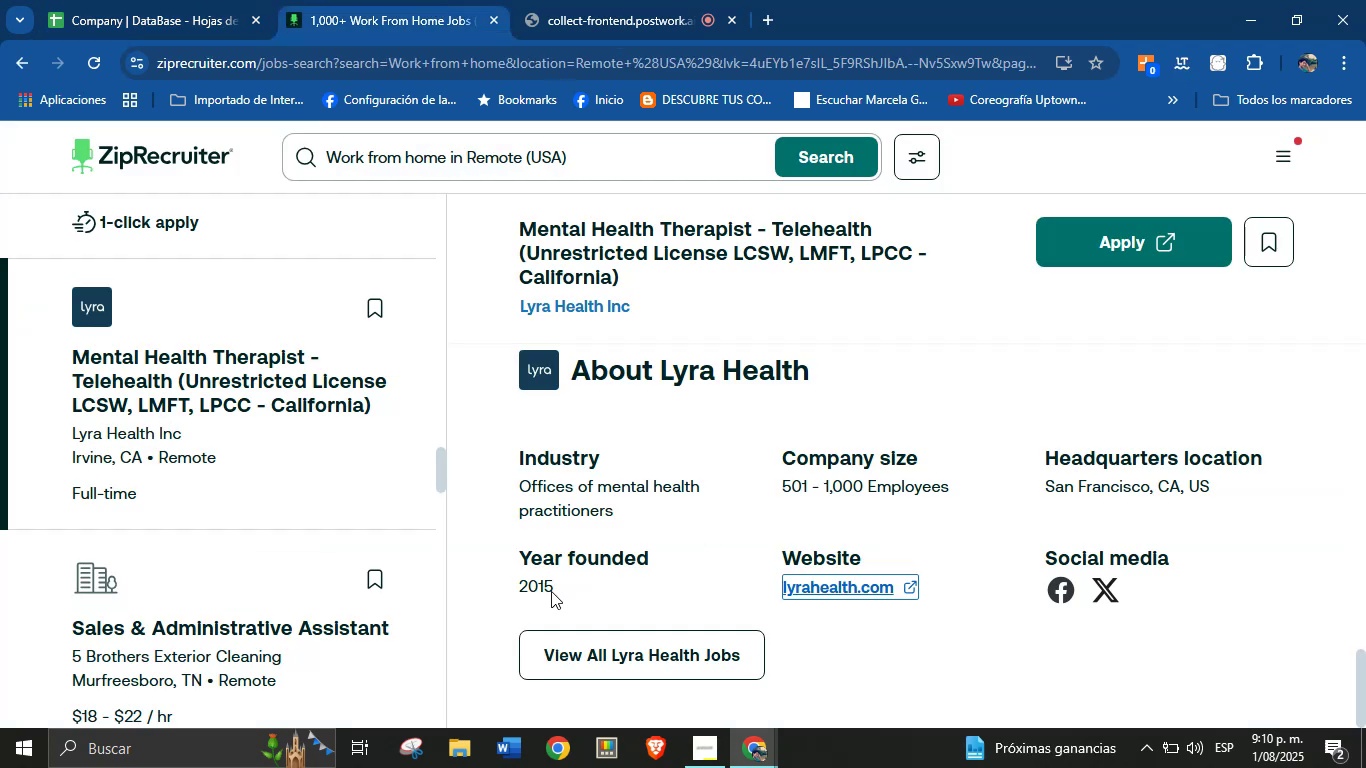 
scroll: coordinate [189, 352], scroll_direction: down, amount: 2.0
 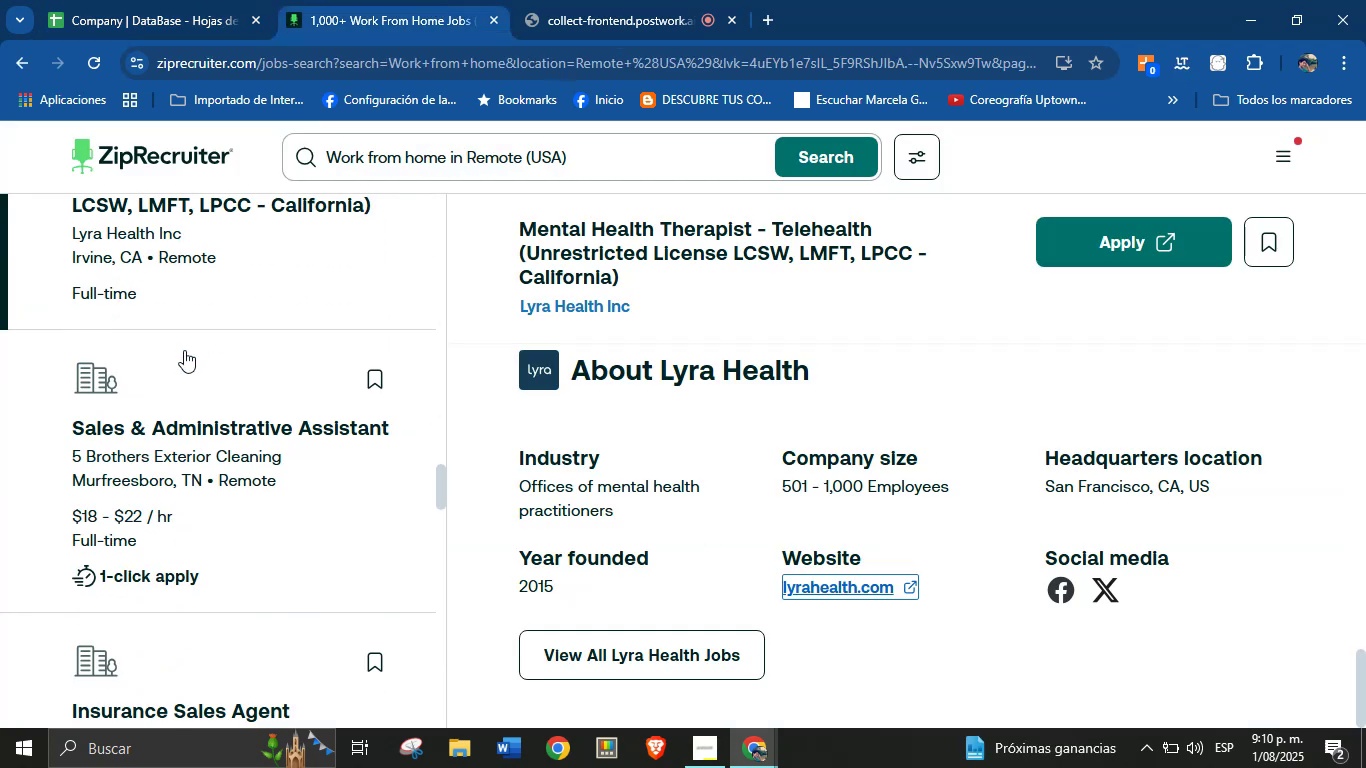 
left_click([150, 365])
 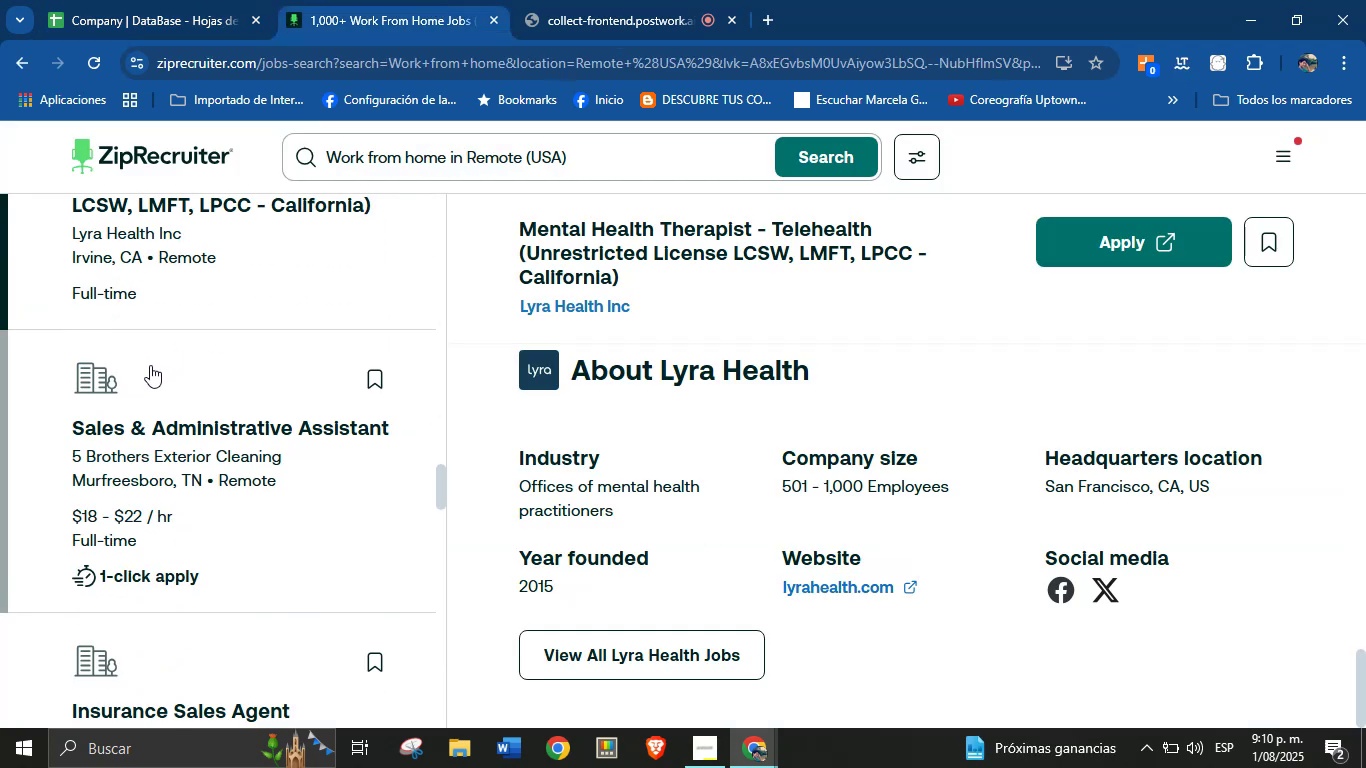 
scroll: coordinate [236, 476], scroll_direction: down, amount: 35.0
 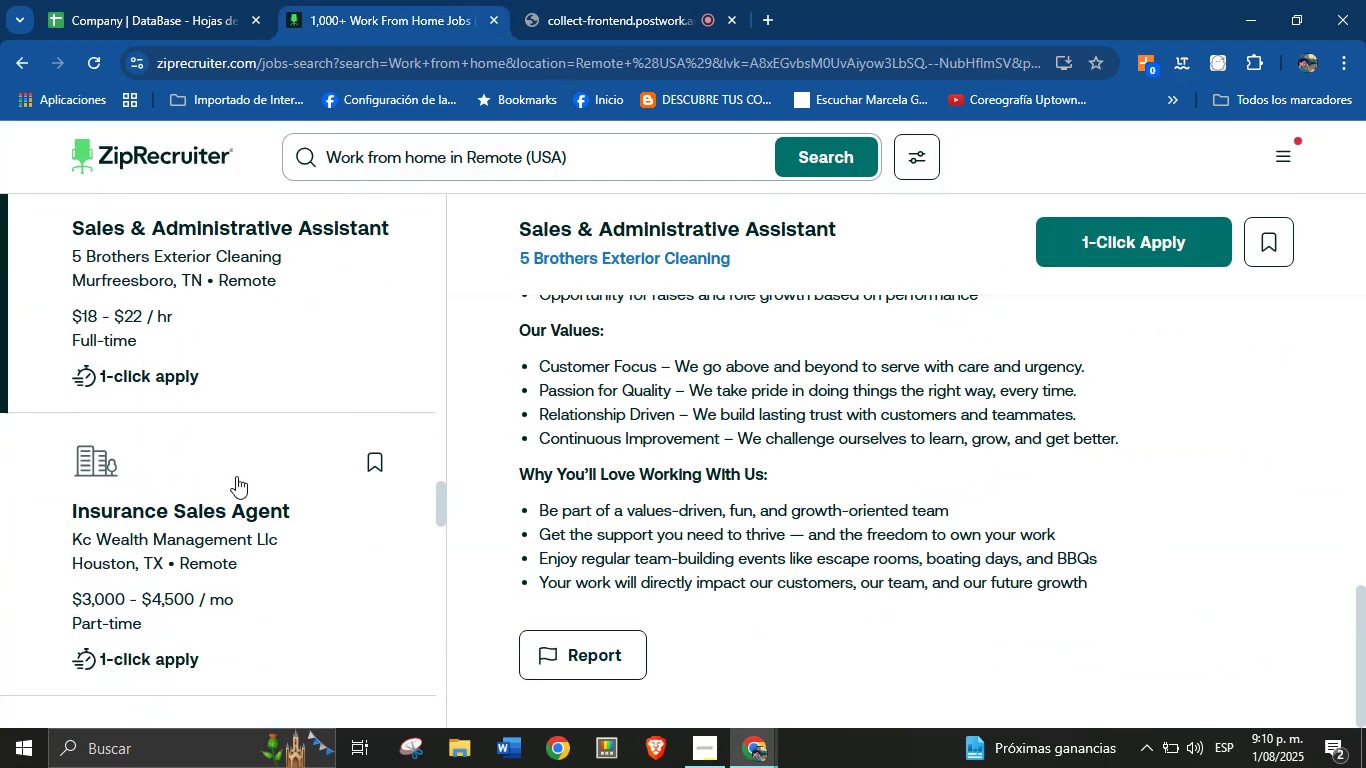 
left_click([166, 442])
 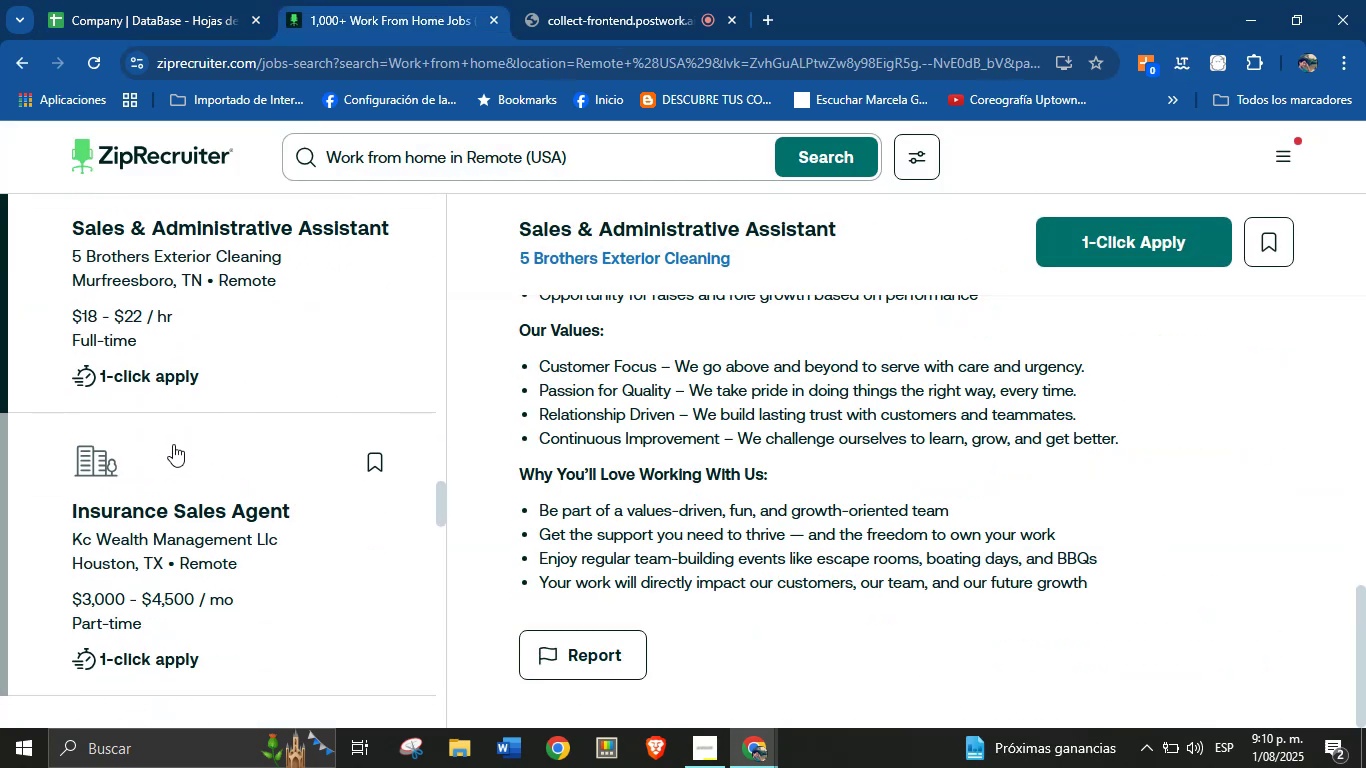 
scroll: coordinate [365, 594], scroll_direction: down, amount: 35.0
 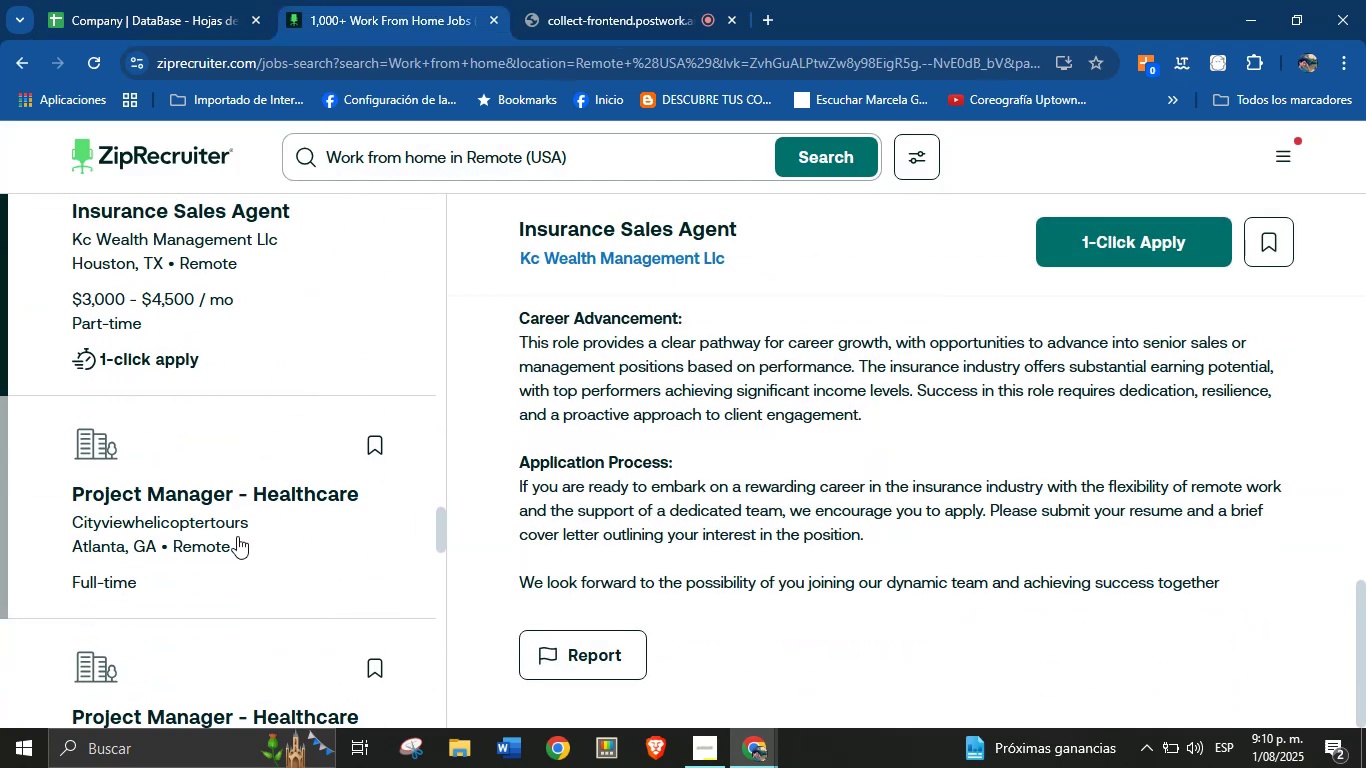 
left_click([100, 472])
 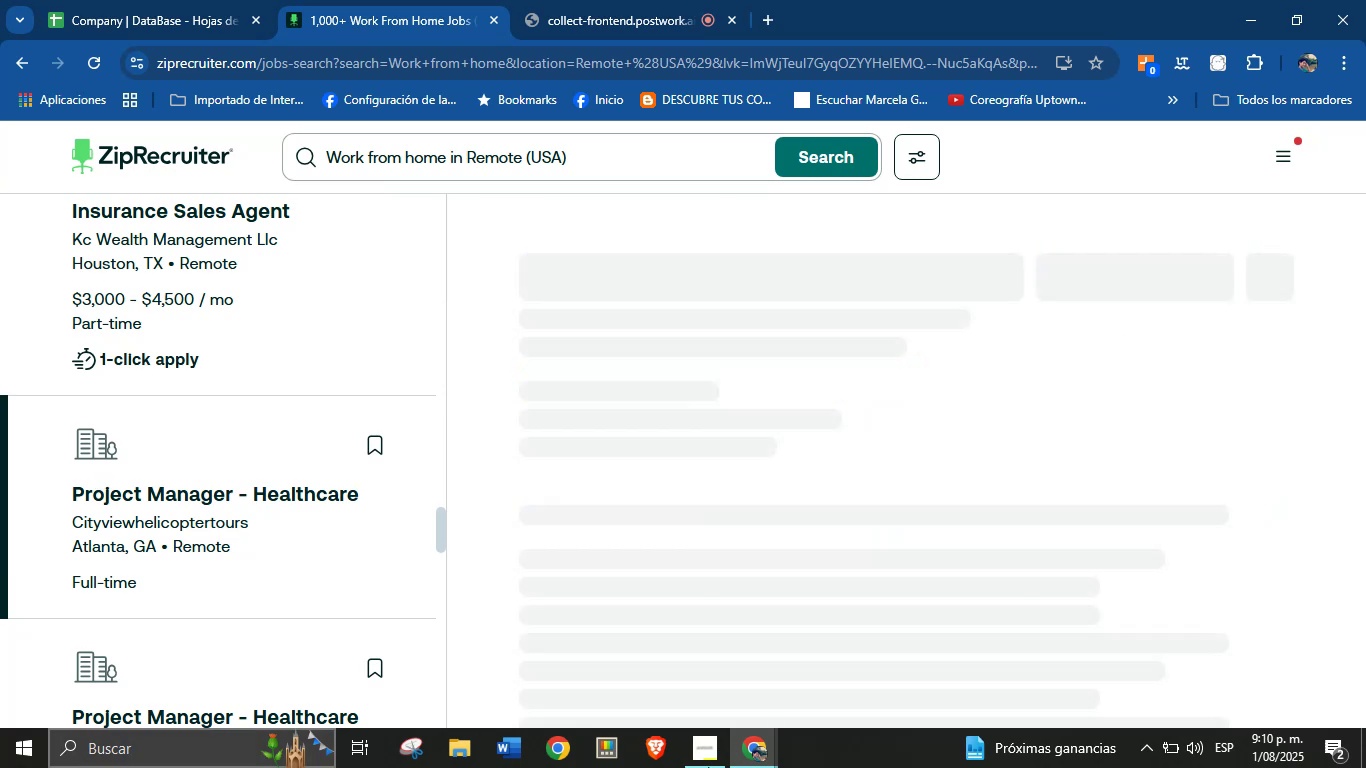 
scroll: coordinate [284, 449], scroll_direction: down, amount: 26.0
 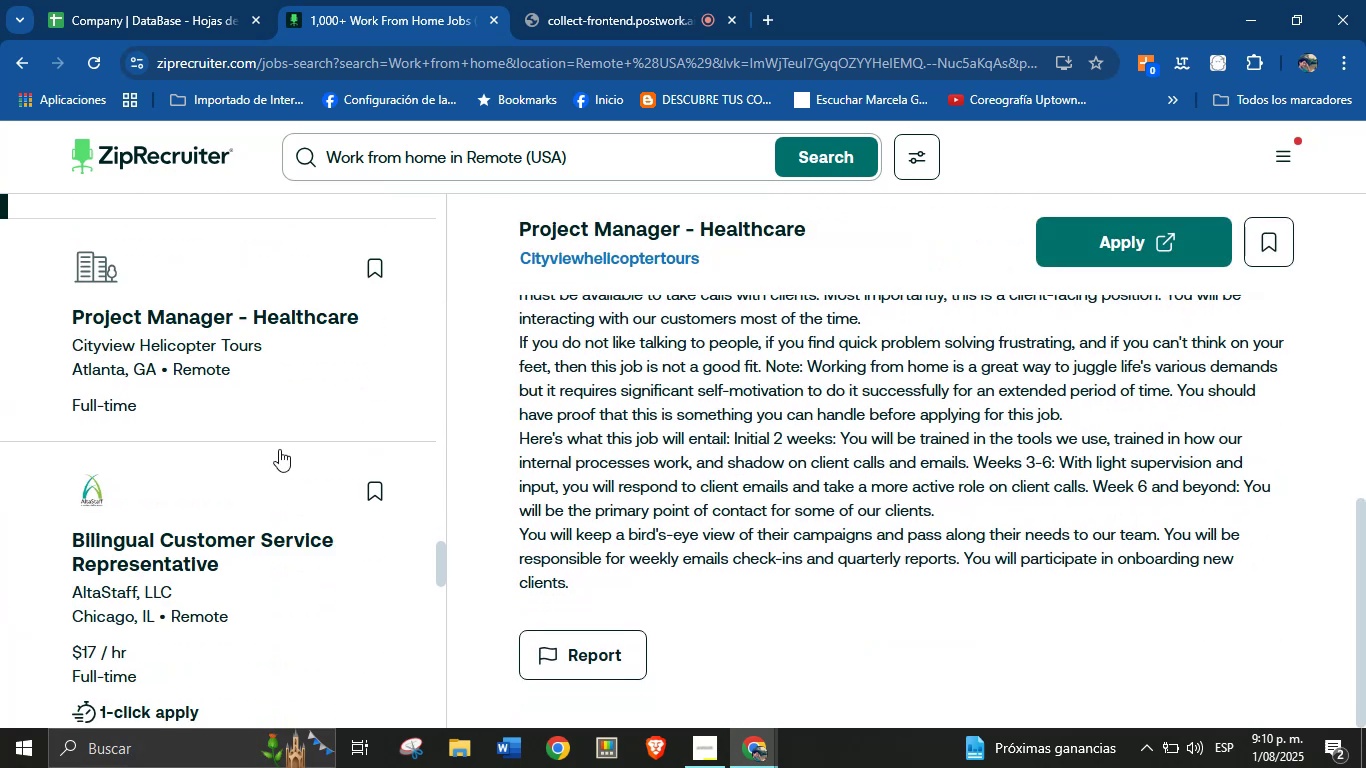 
left_click([148, 355])
 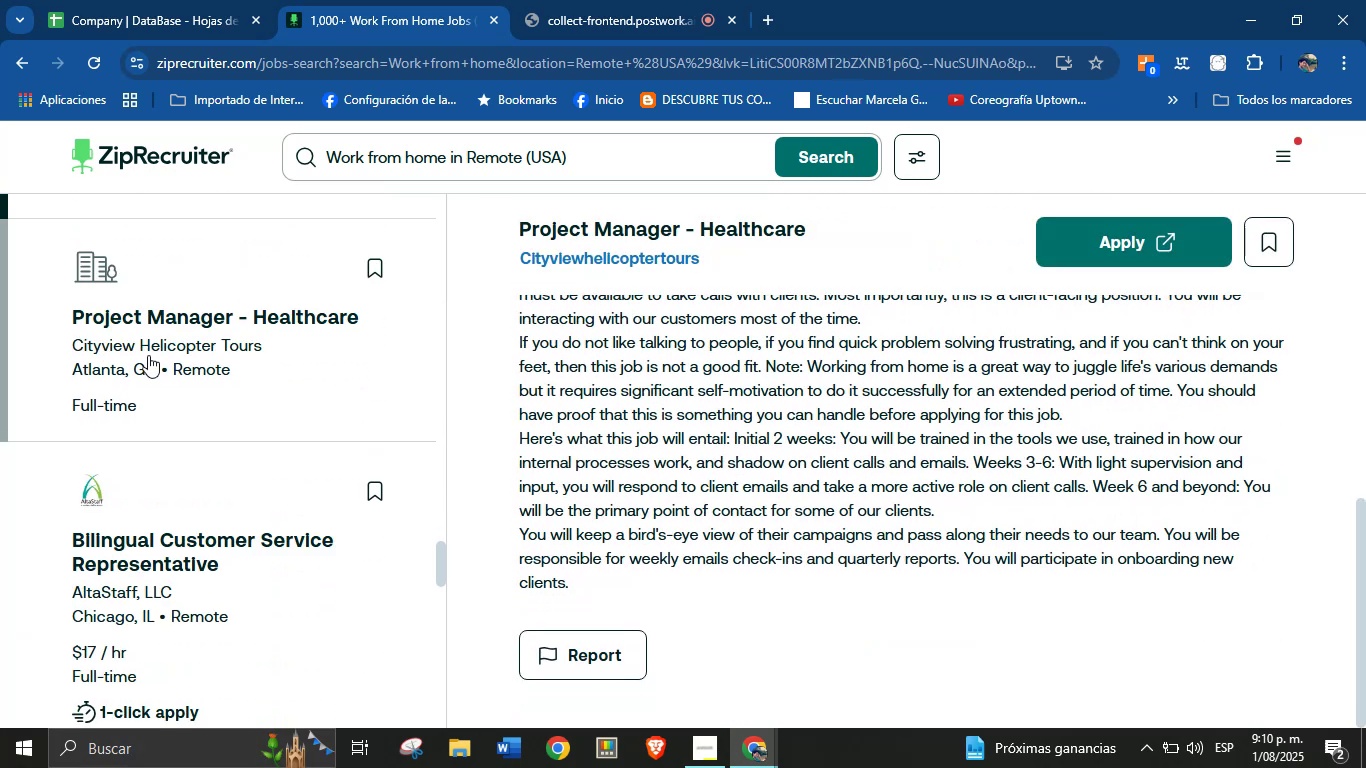 
scroll: coordinate [281, 420], scroll_direction: down, amount: 42.0
 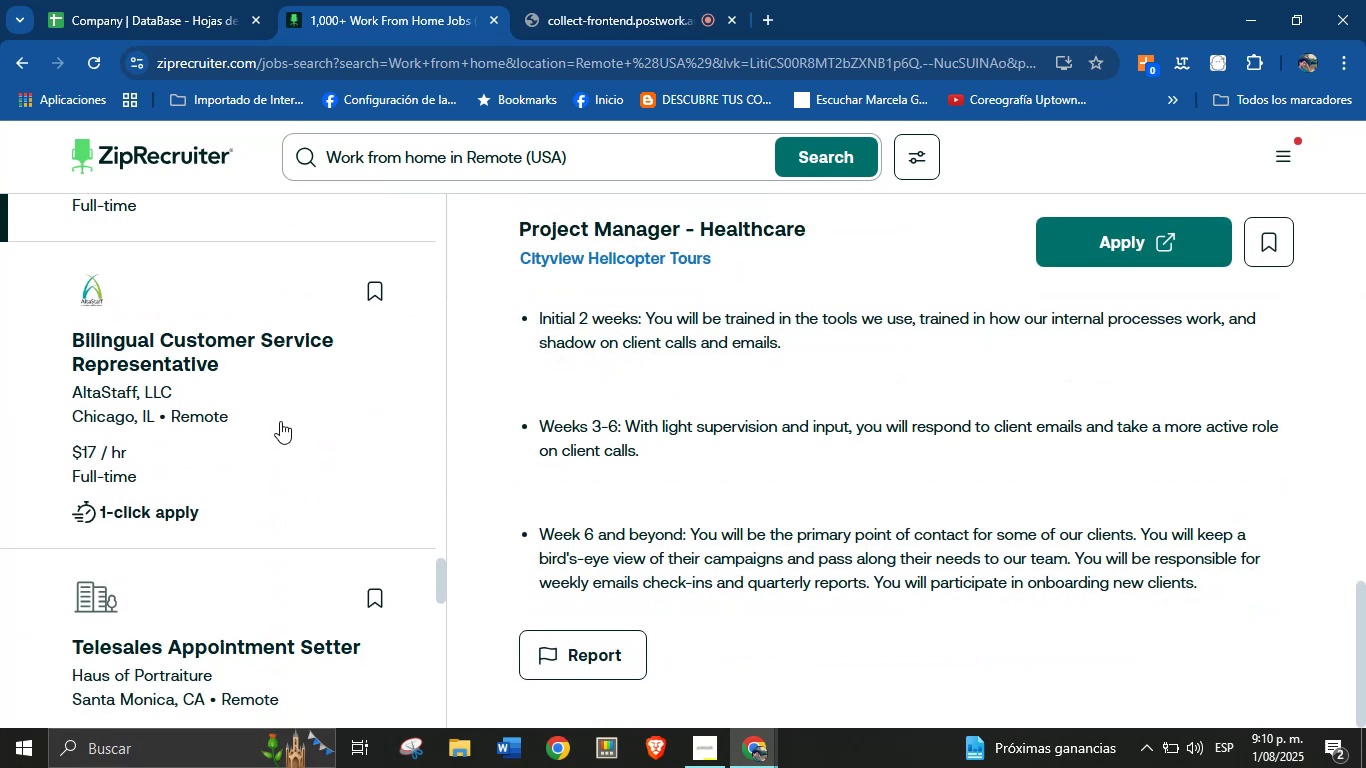 
left_click([194, 346])
 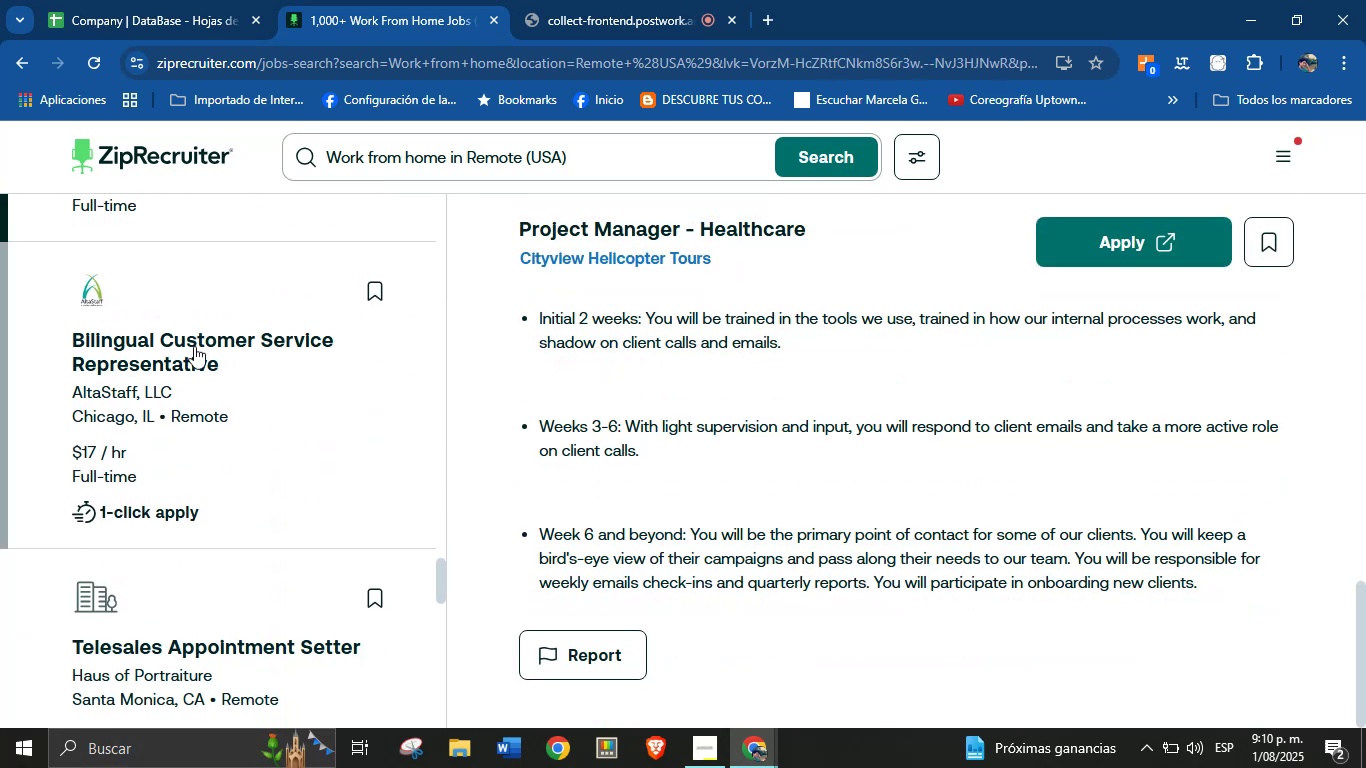 
scroll: coordinate [713, 403], scroll_direction: down, amount: 35.0
 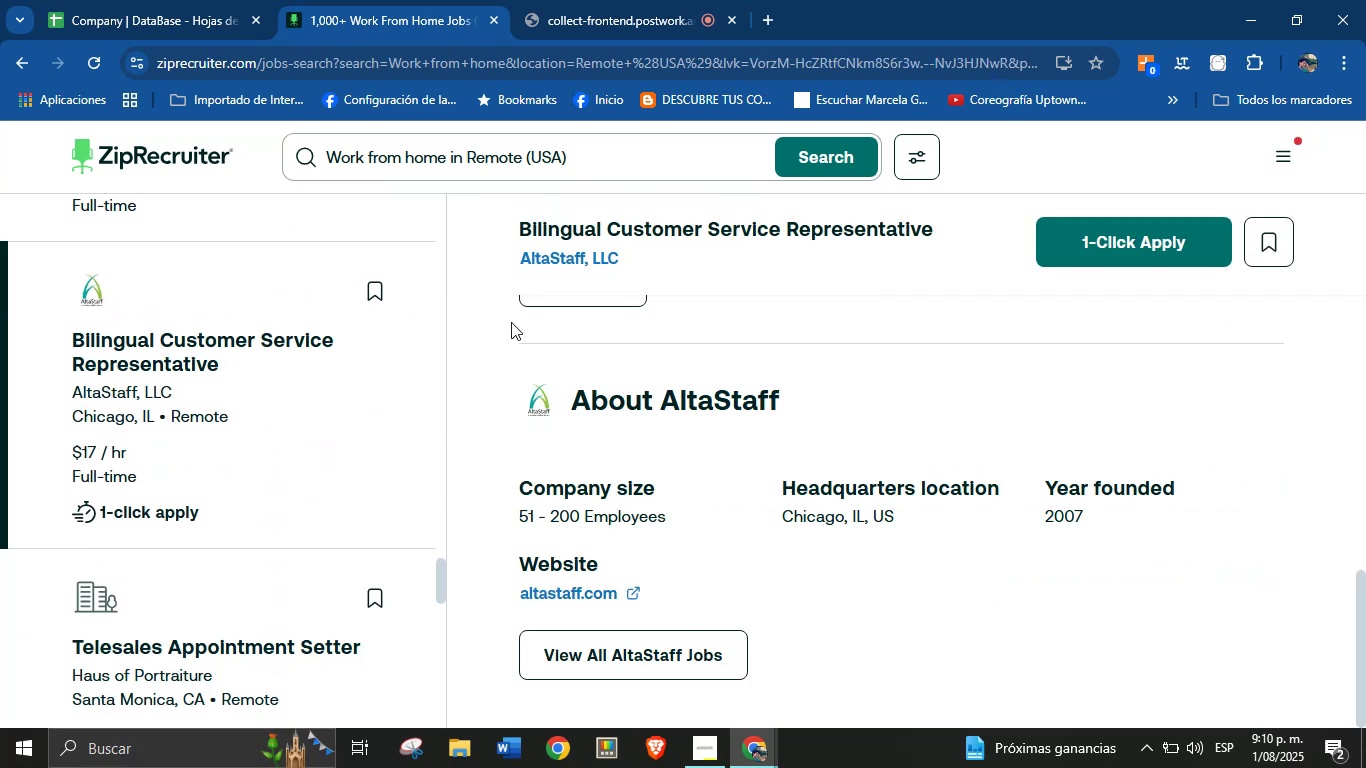 
left_click_drag(start_coordinate=[499, 259], to_coordinate=[624, 254])
 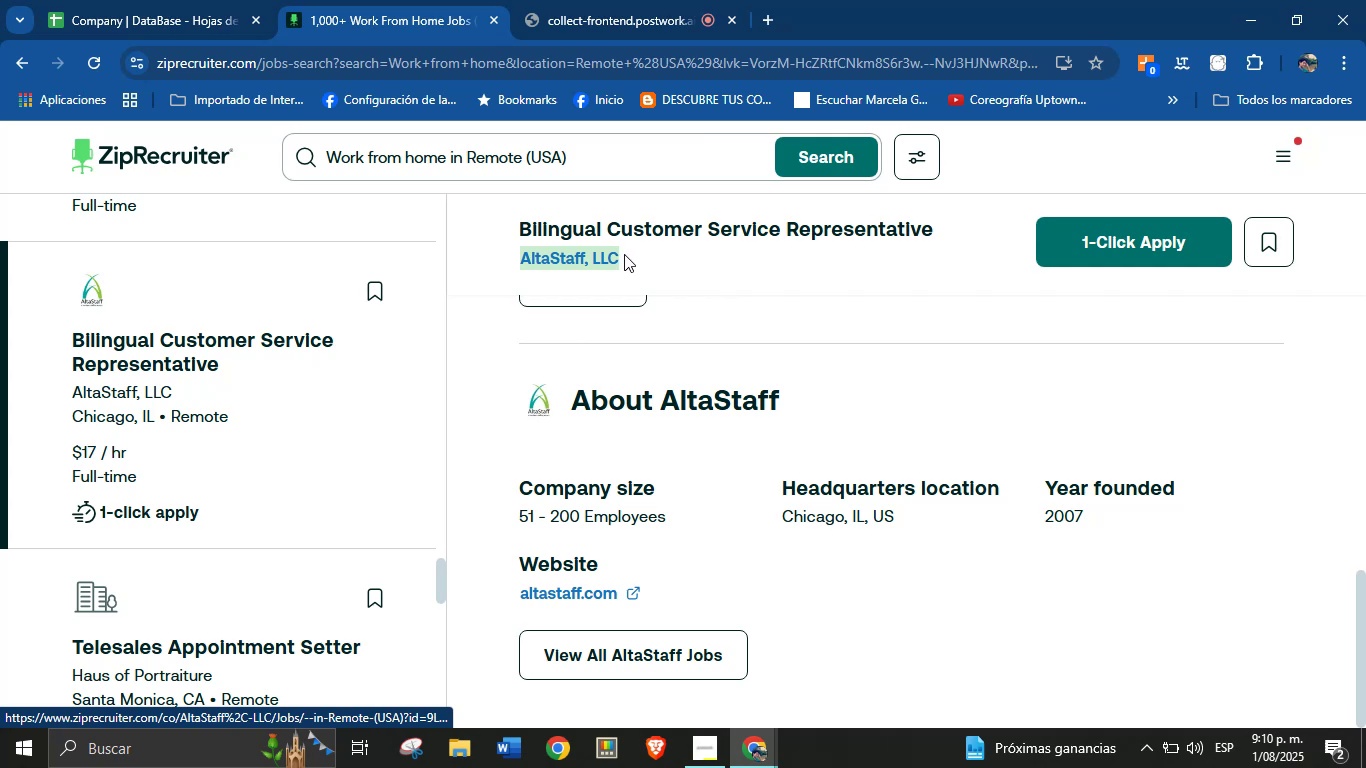 
key(Control+C)
 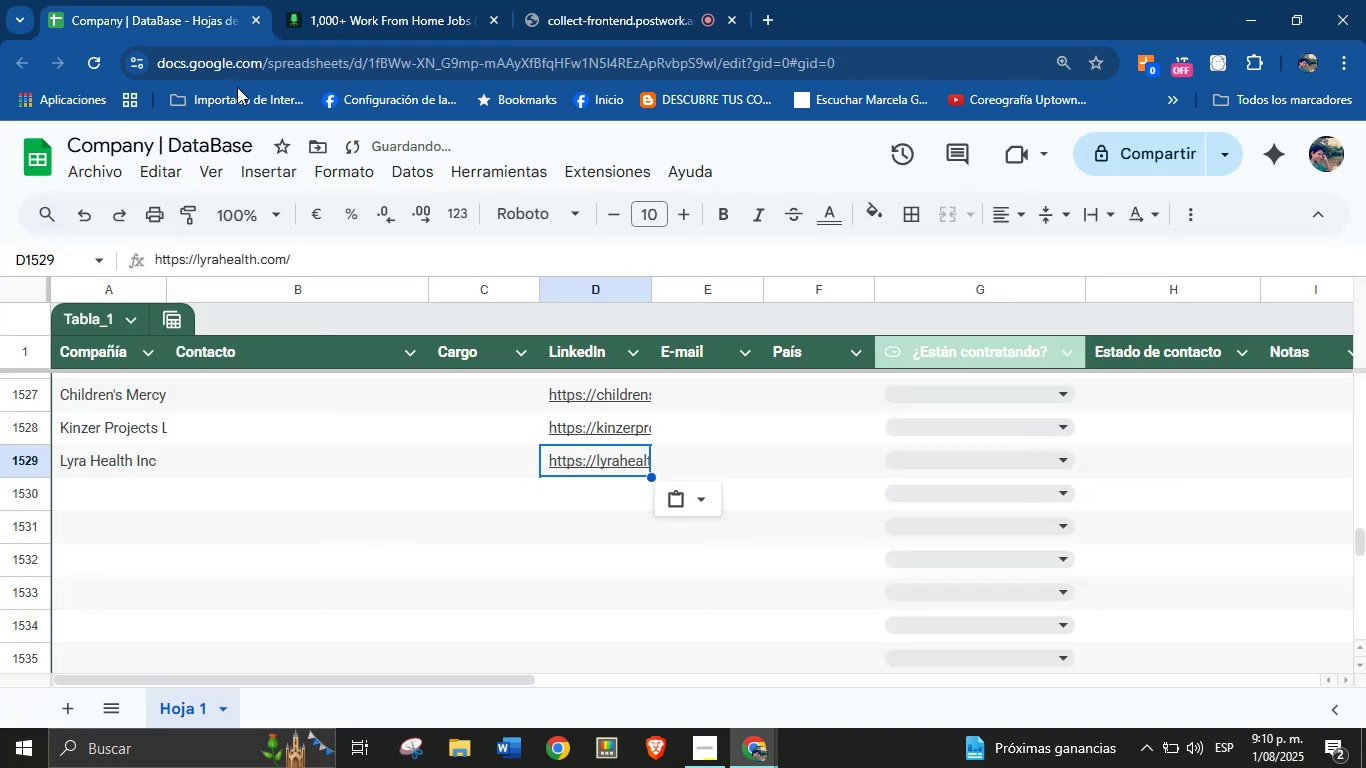 
left_click([163, 502])
 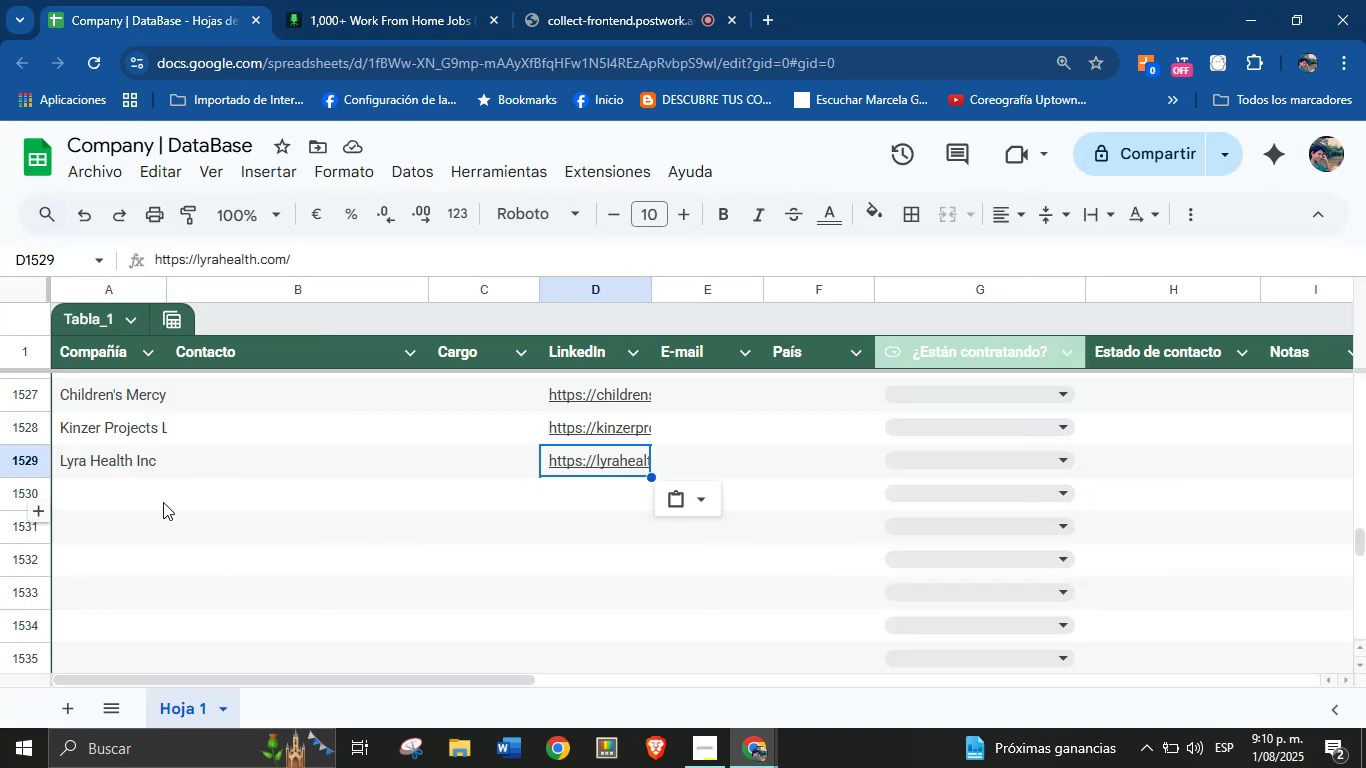 
key(Control+V)
 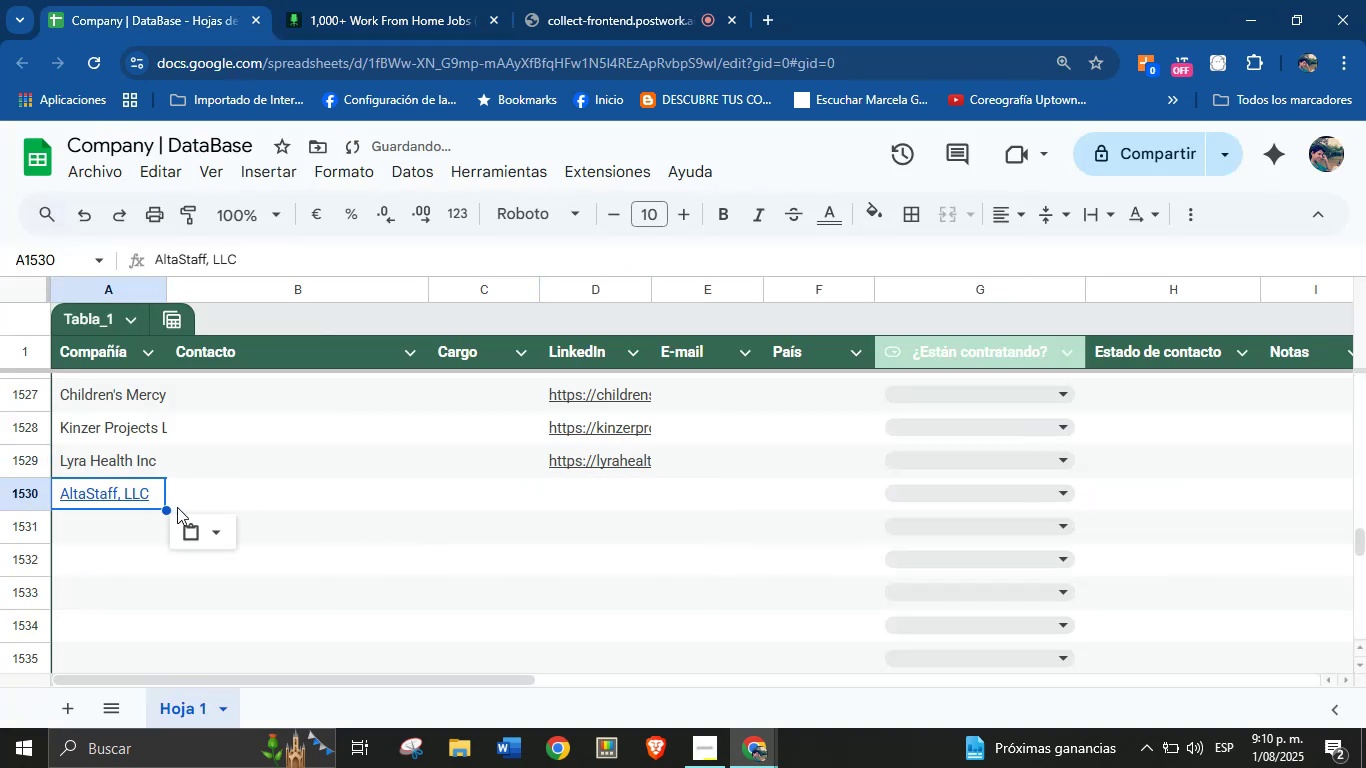 
left_click([210, 532])
 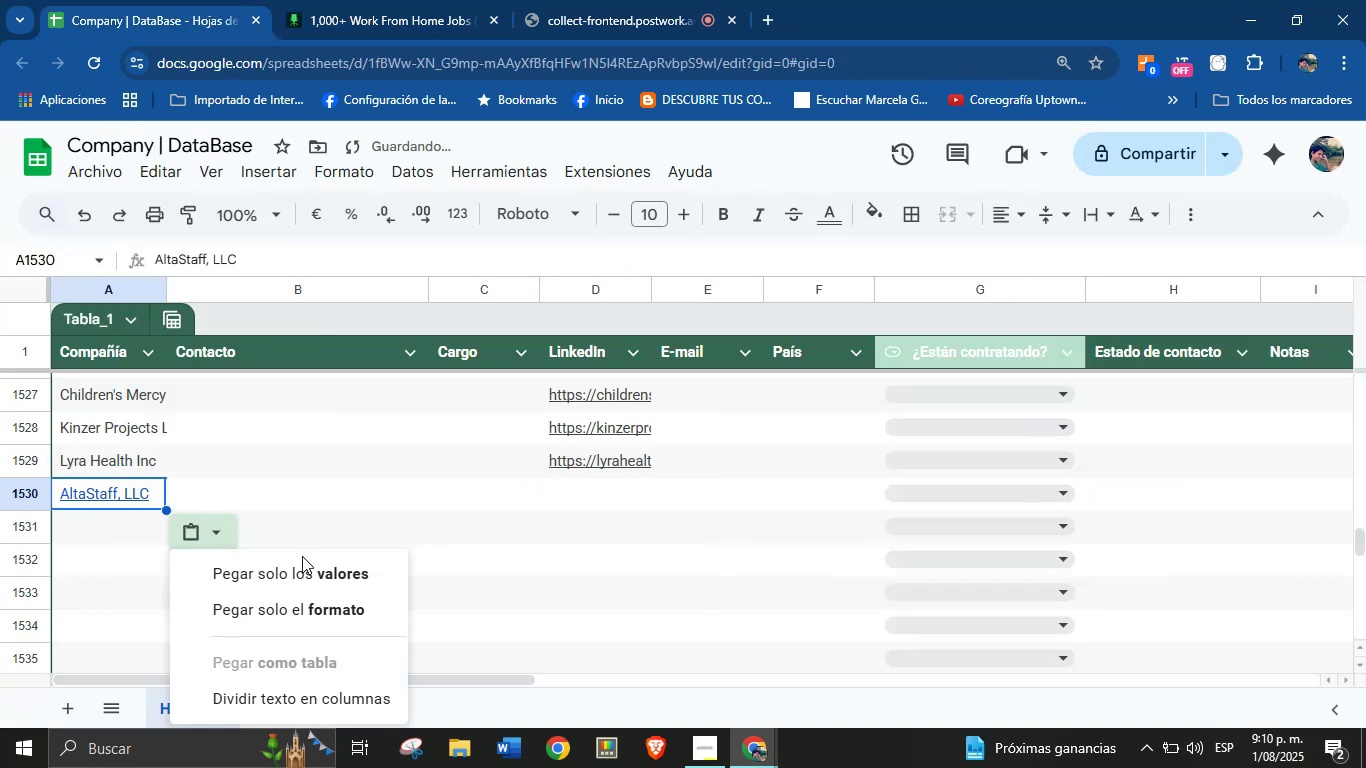 
left_click([303, 566])
 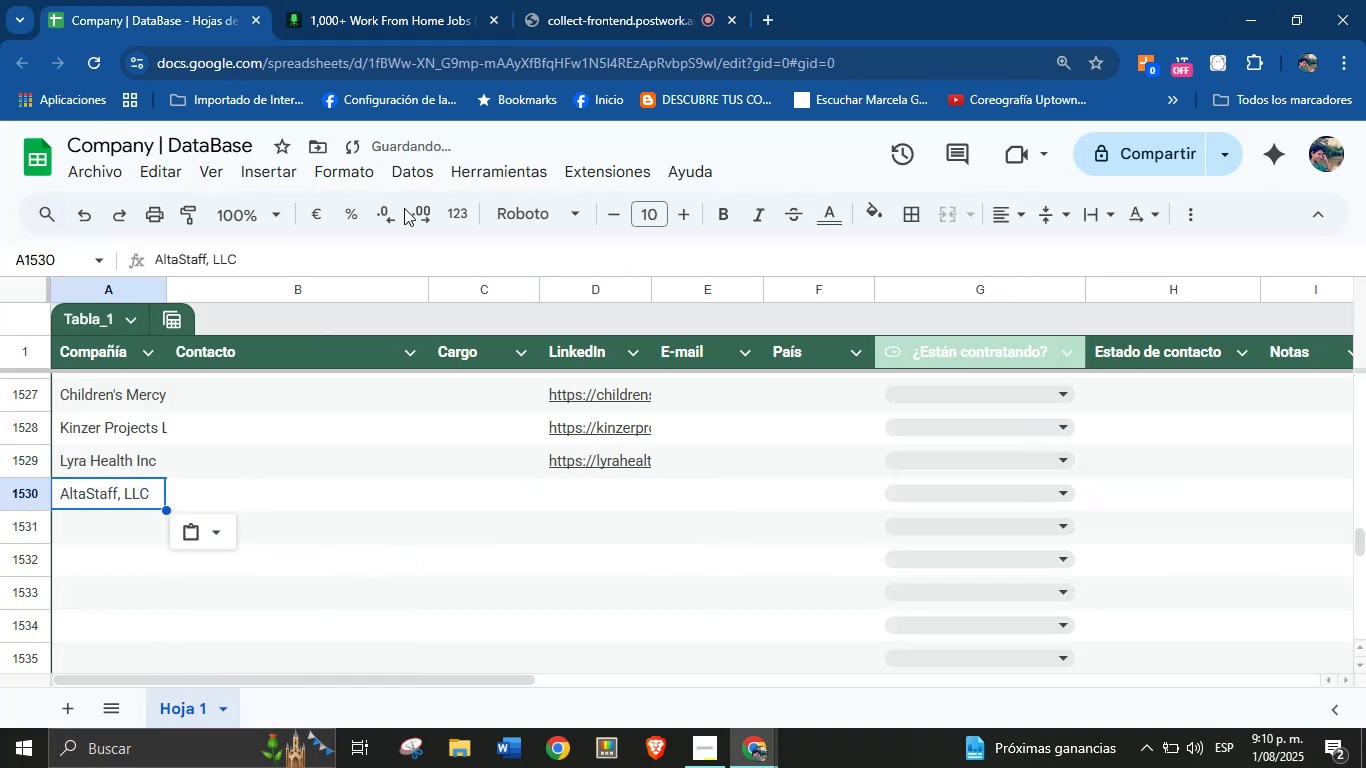 
left_click([420, 0])
 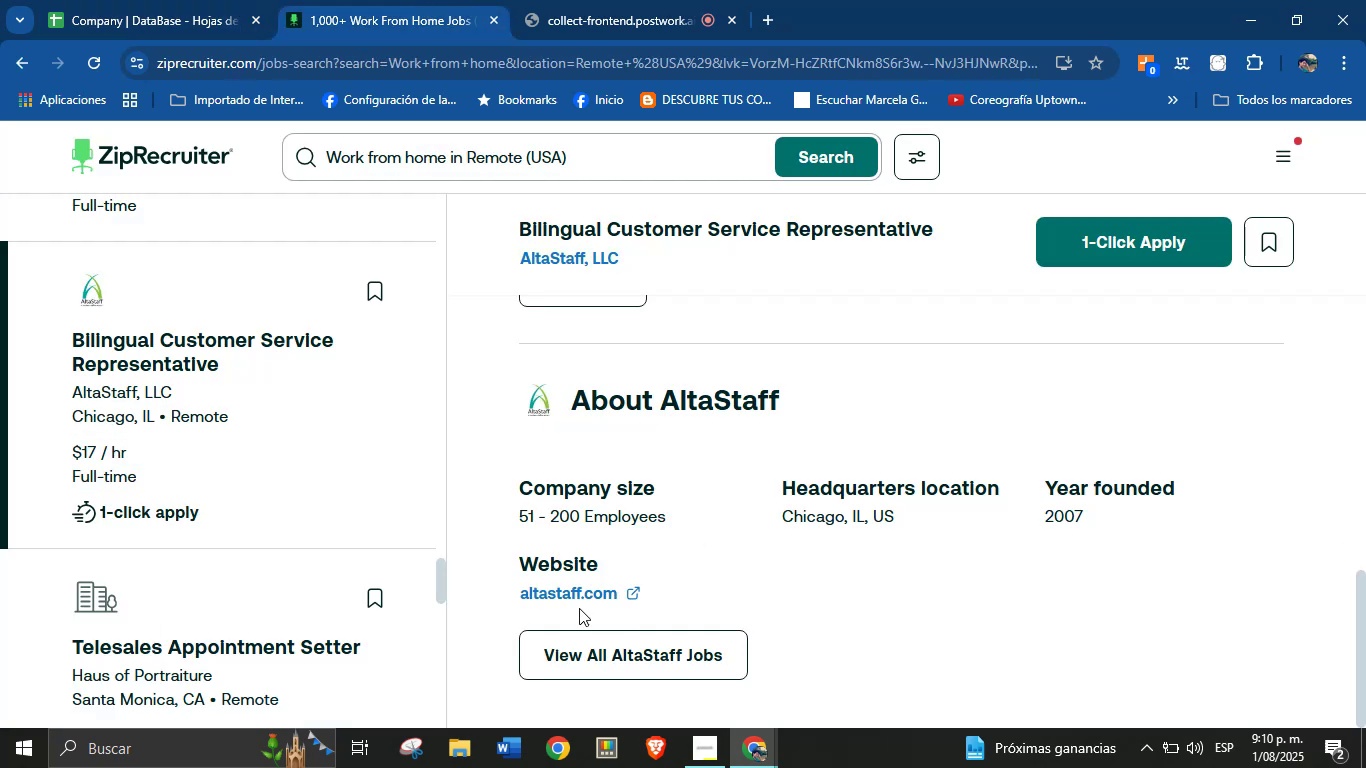 
right_click([580, 596])
 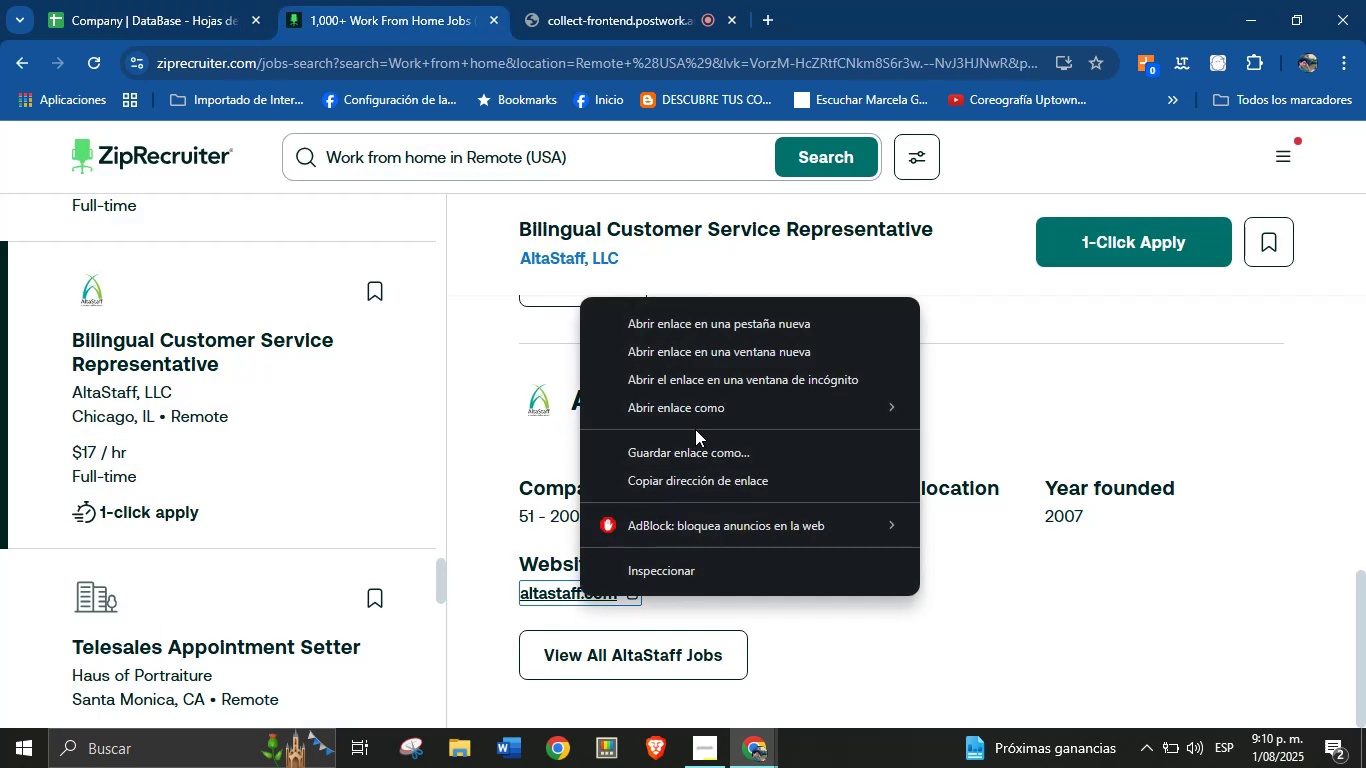 
left_click([688, 474])
 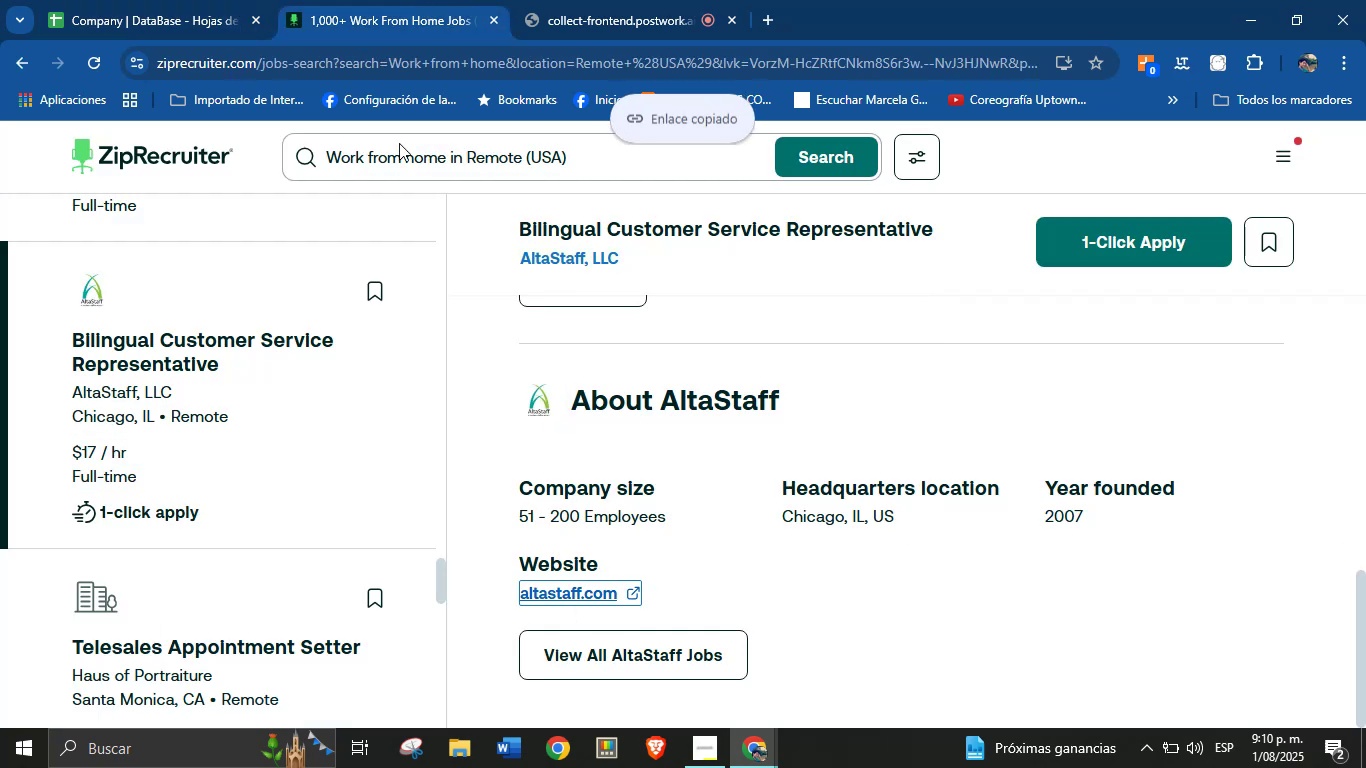 
left_click([220, 0])
 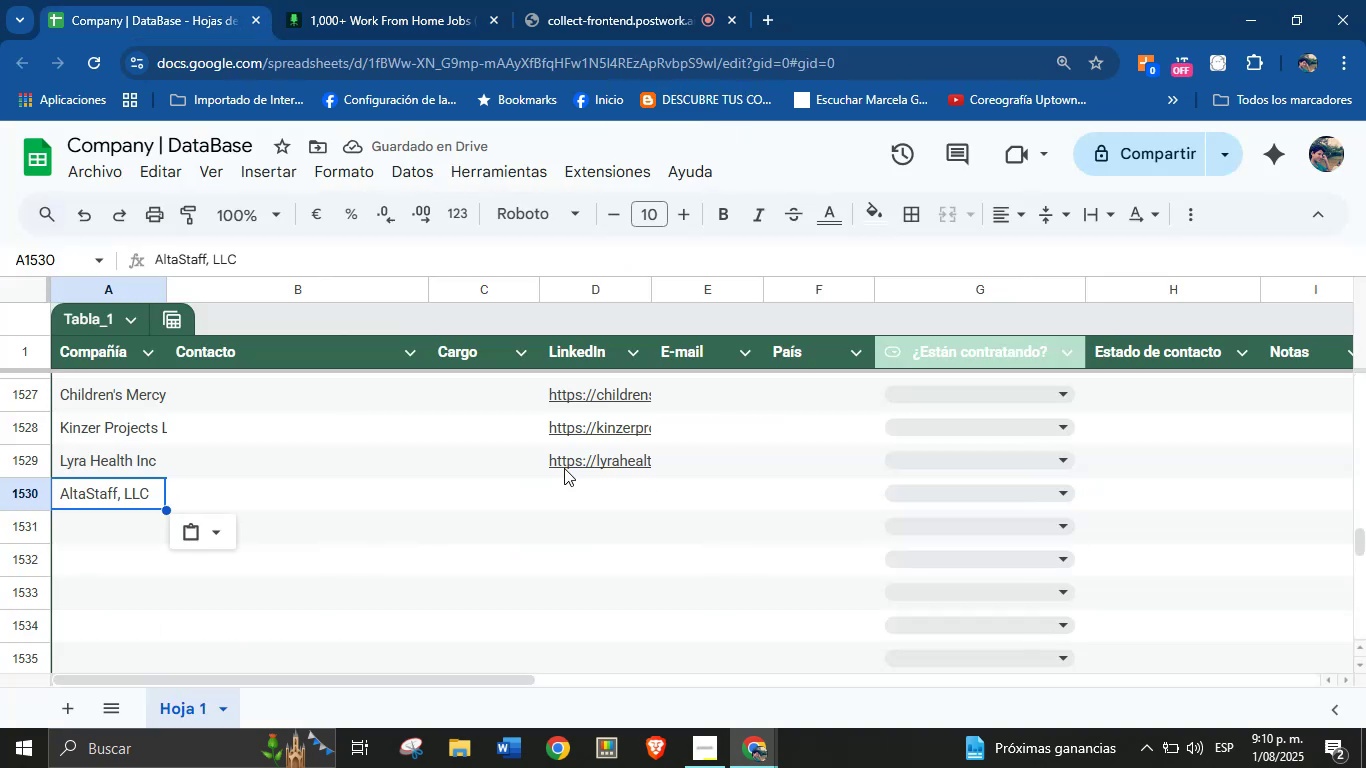 
left_click([594, 505])
 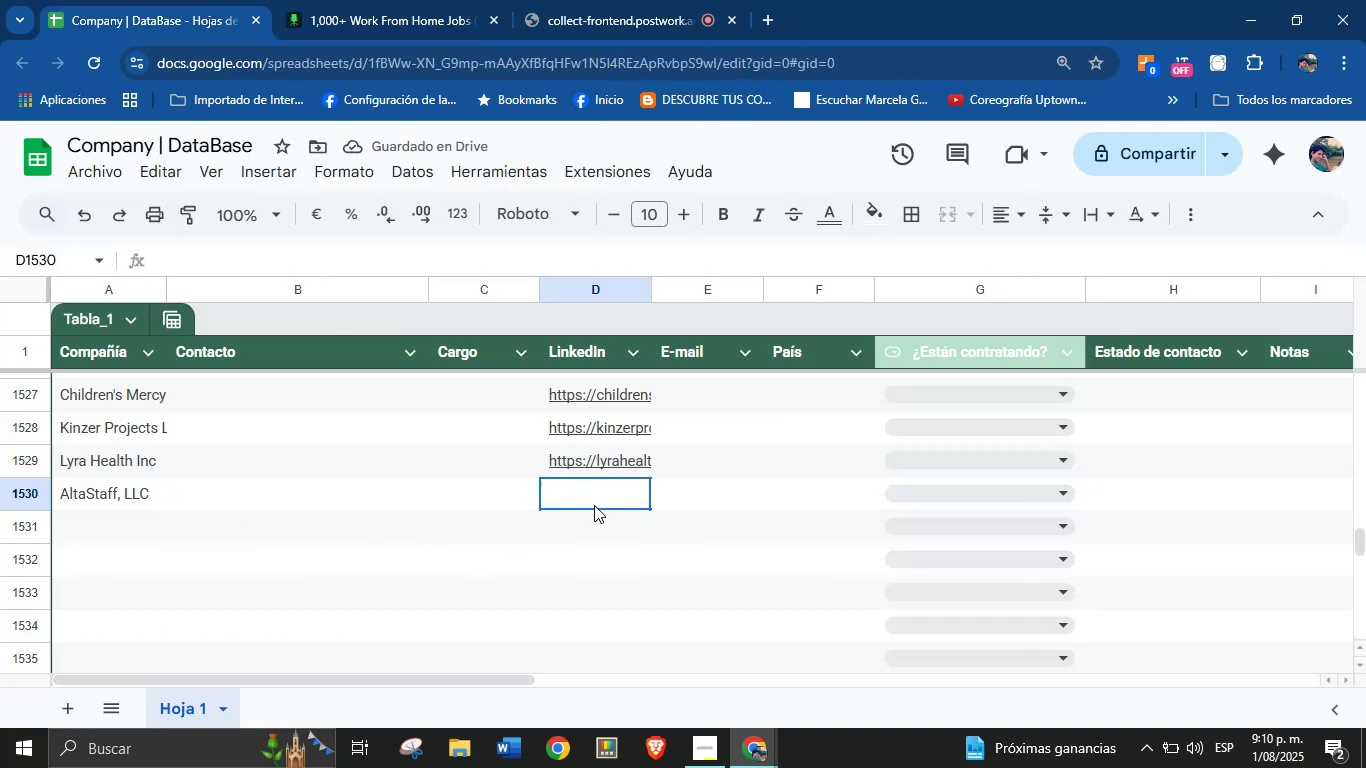 
key(Control+V)
 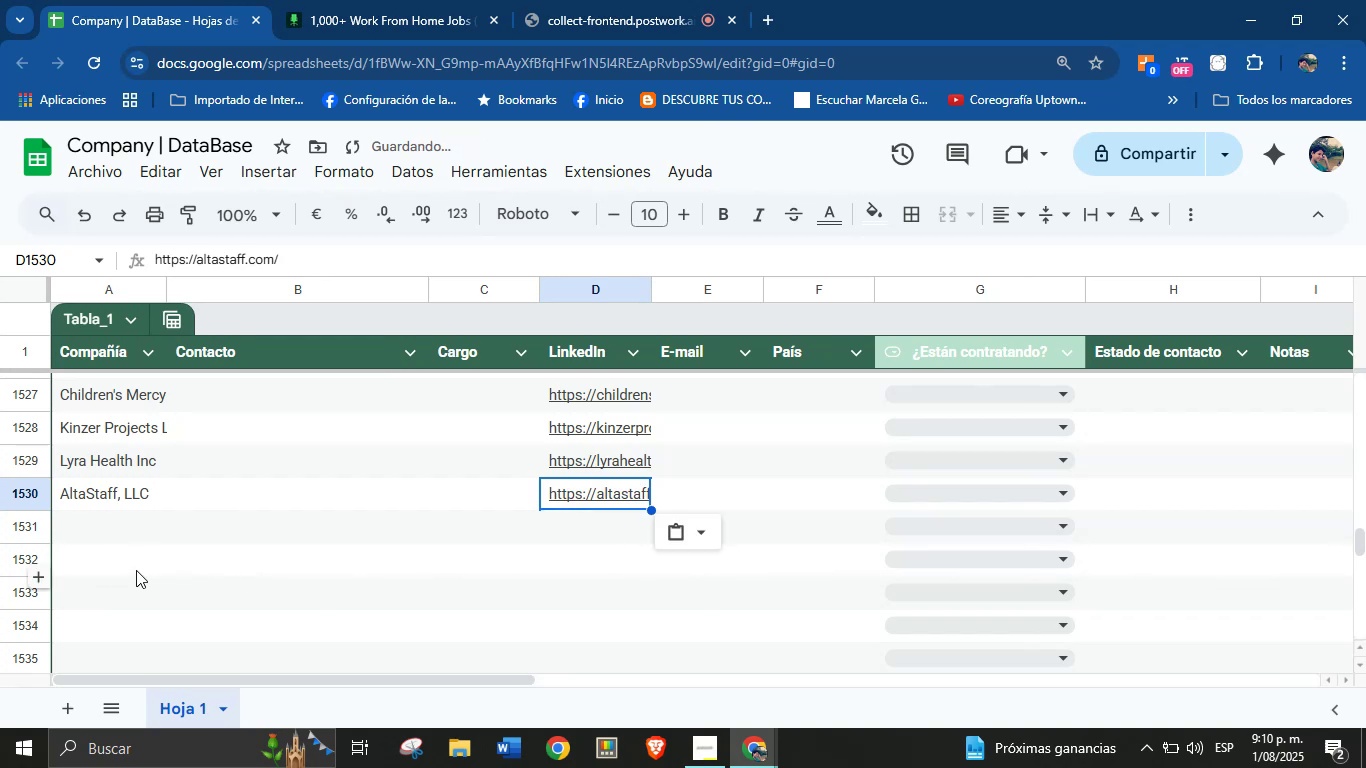 
left_click([137, 531])
 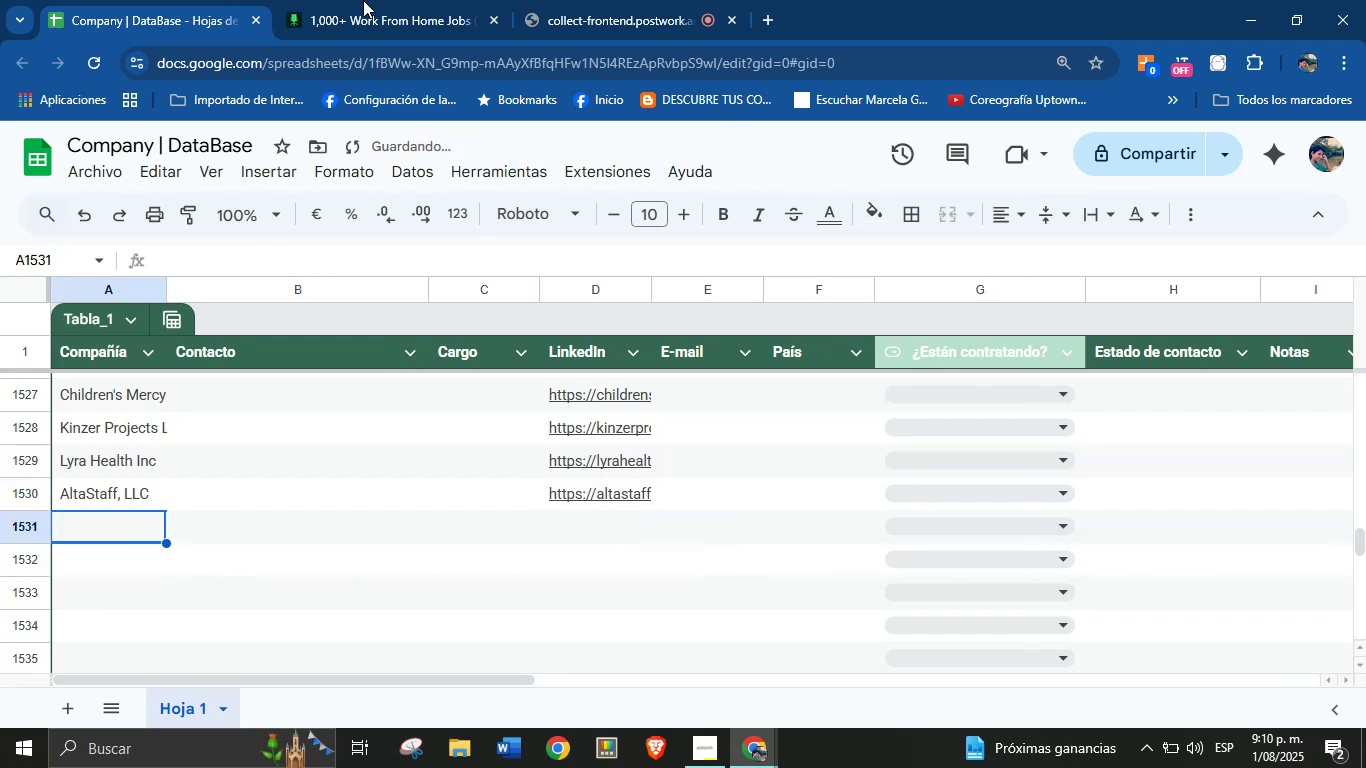 
left_click([372, 0])
 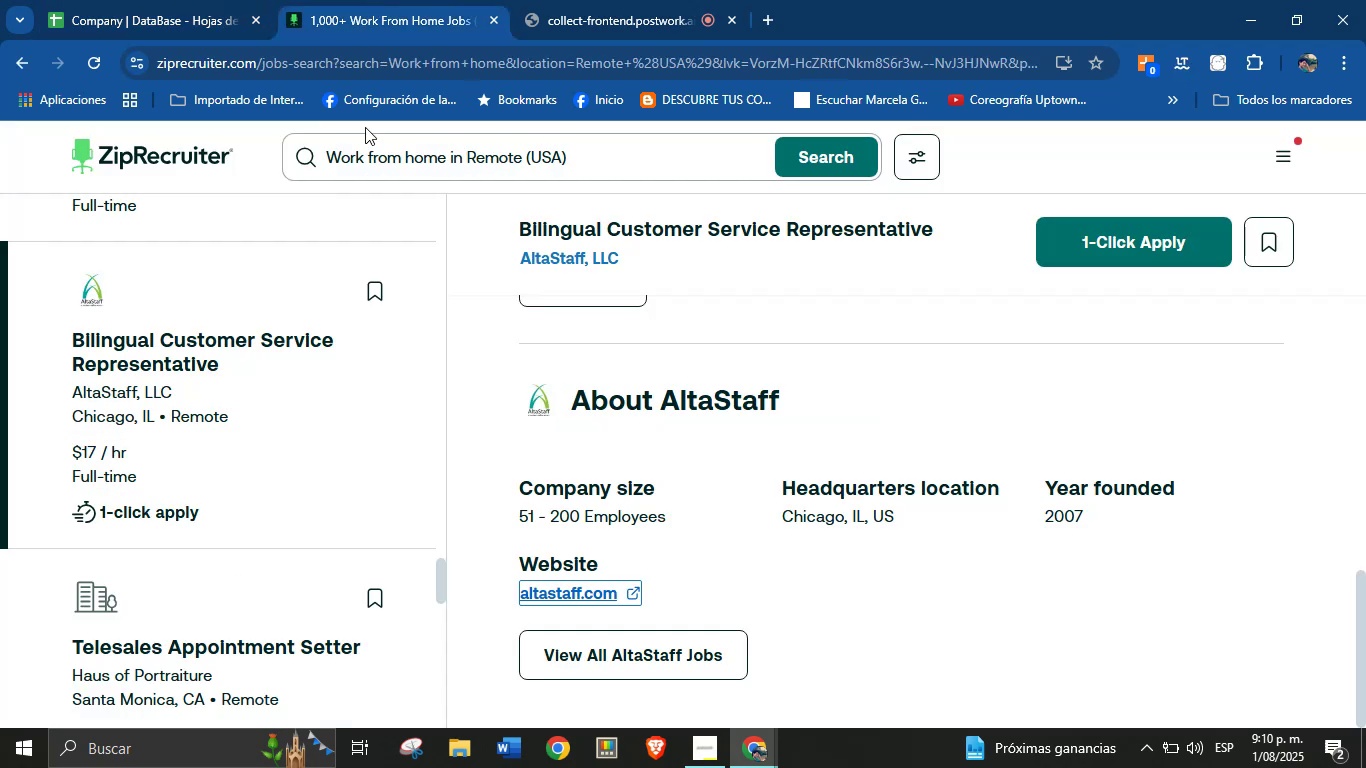 
scroll: coordinate [249, 508], scroll_direction: down, amount: 1.0
 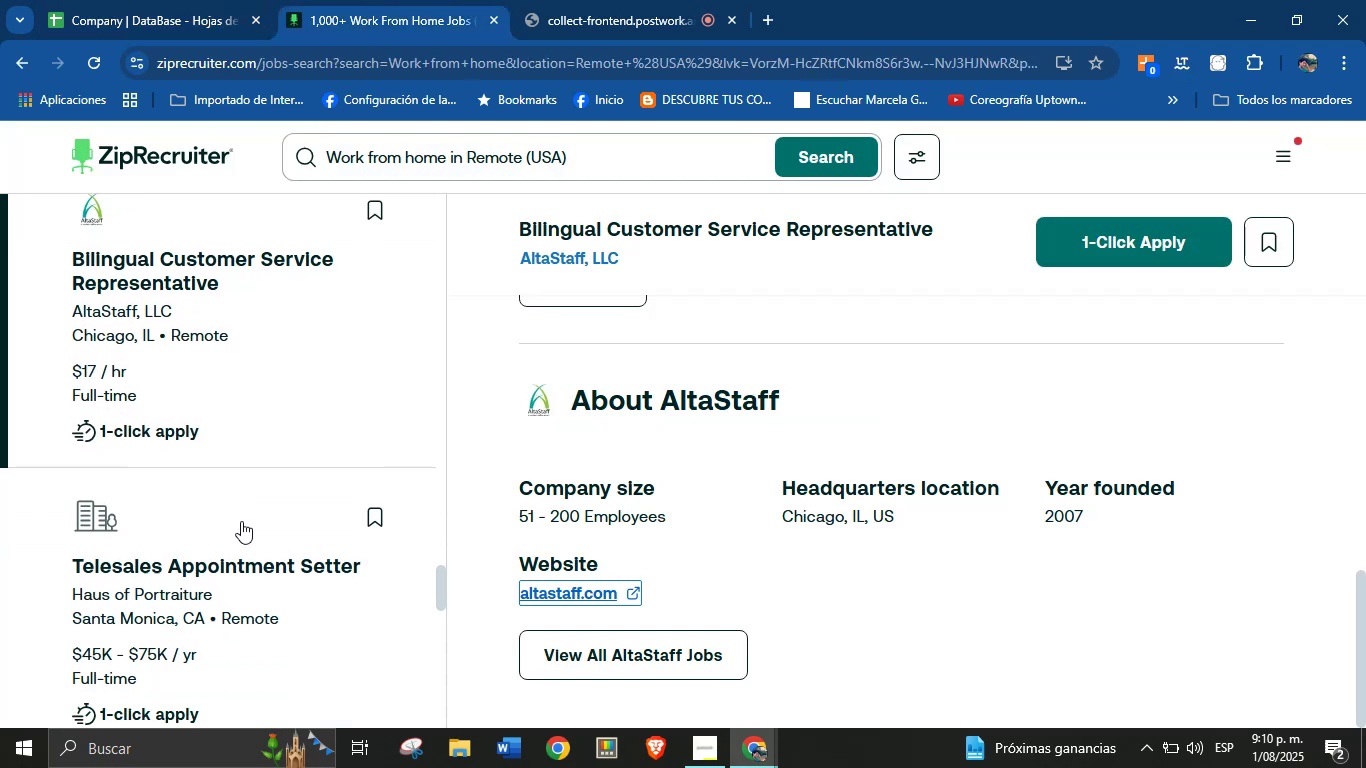 
left_click([228, 536])
 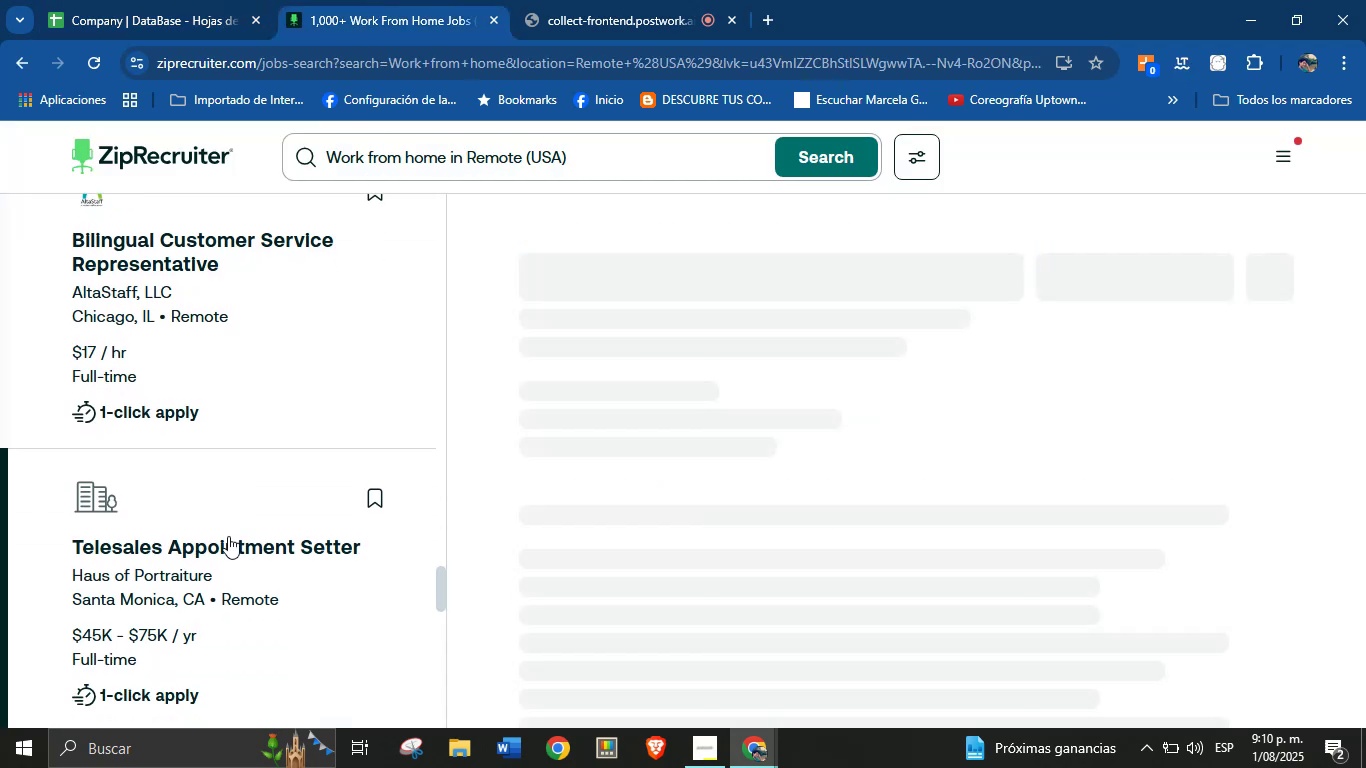 
scroll: coordinate [349, 421], scroll_direction: down, amount: 24.0
 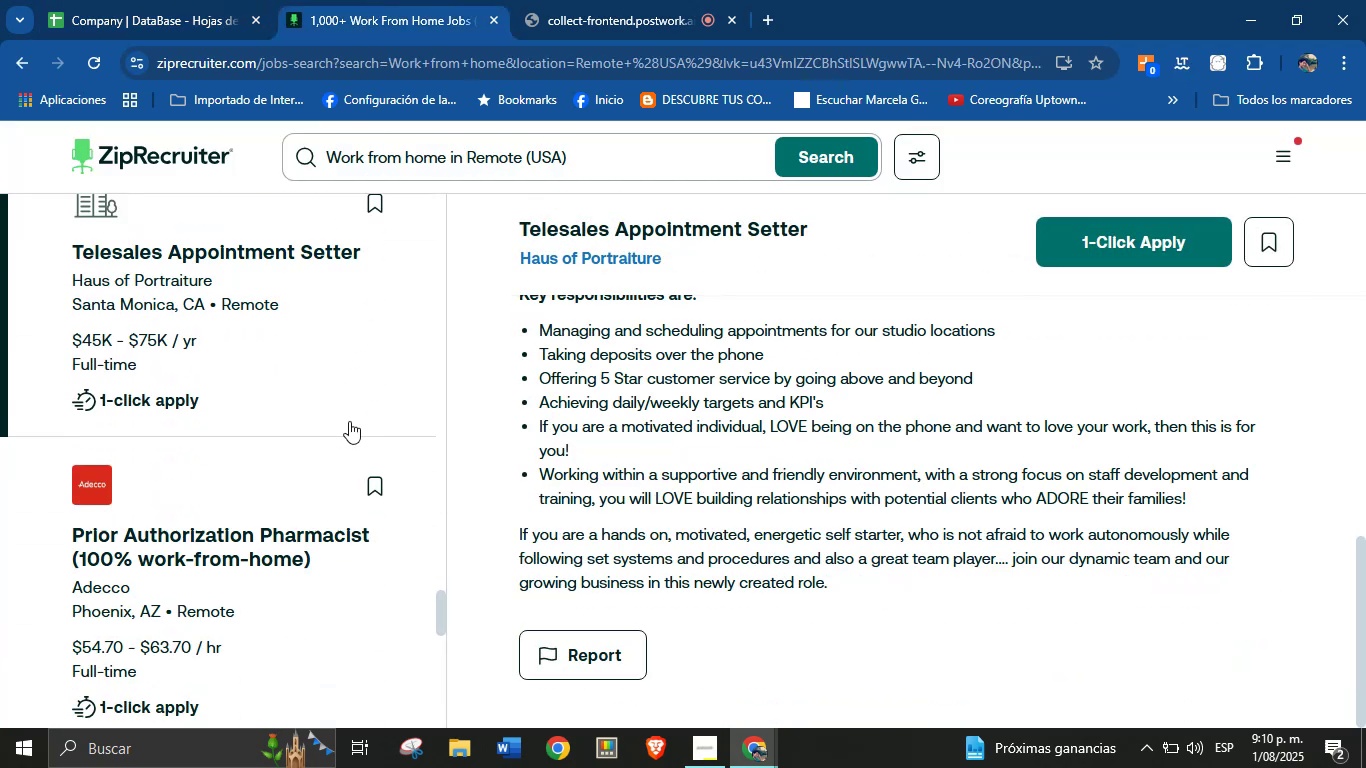 
left_click_drag(start_coordinate=[214, 479], to_coordinate=[207, 481])
 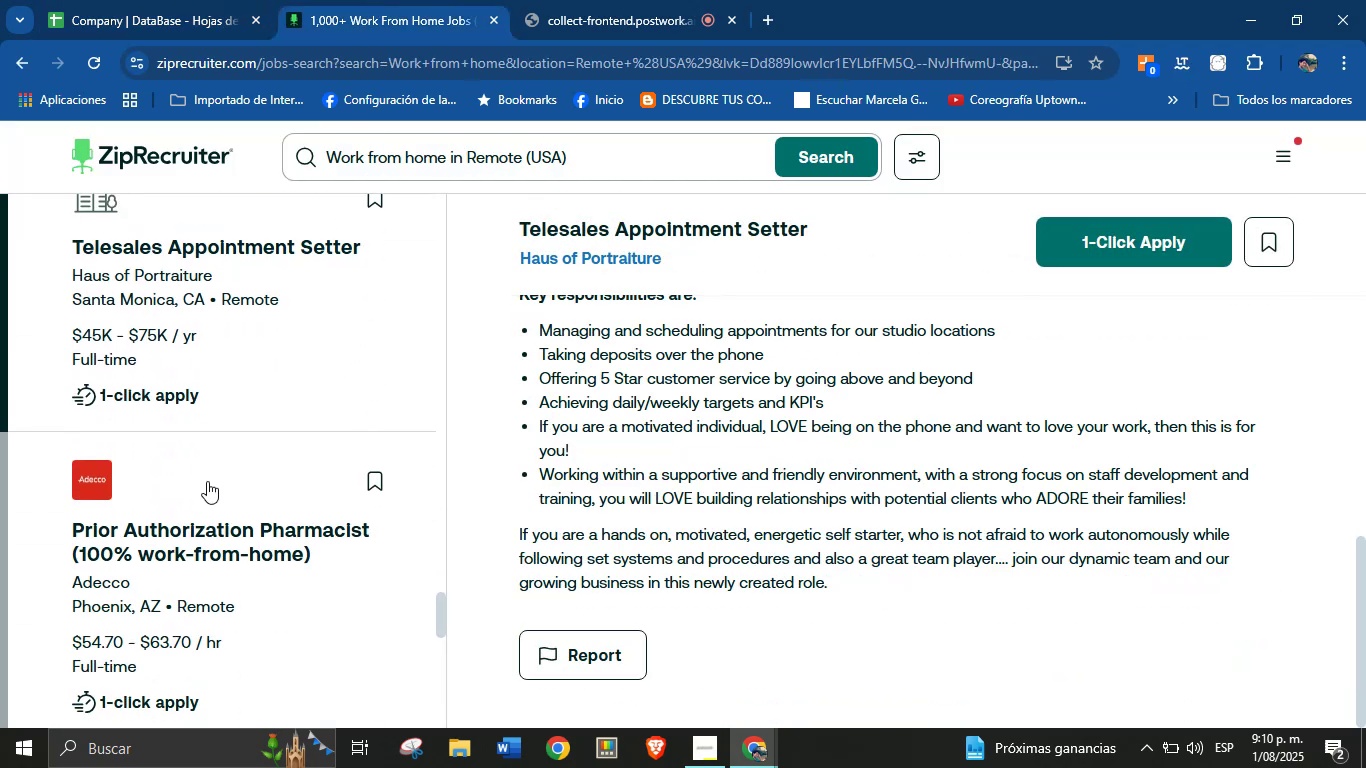 
scroll: coordinate [664, 444], scroll_direction: down, amount: 43.0
 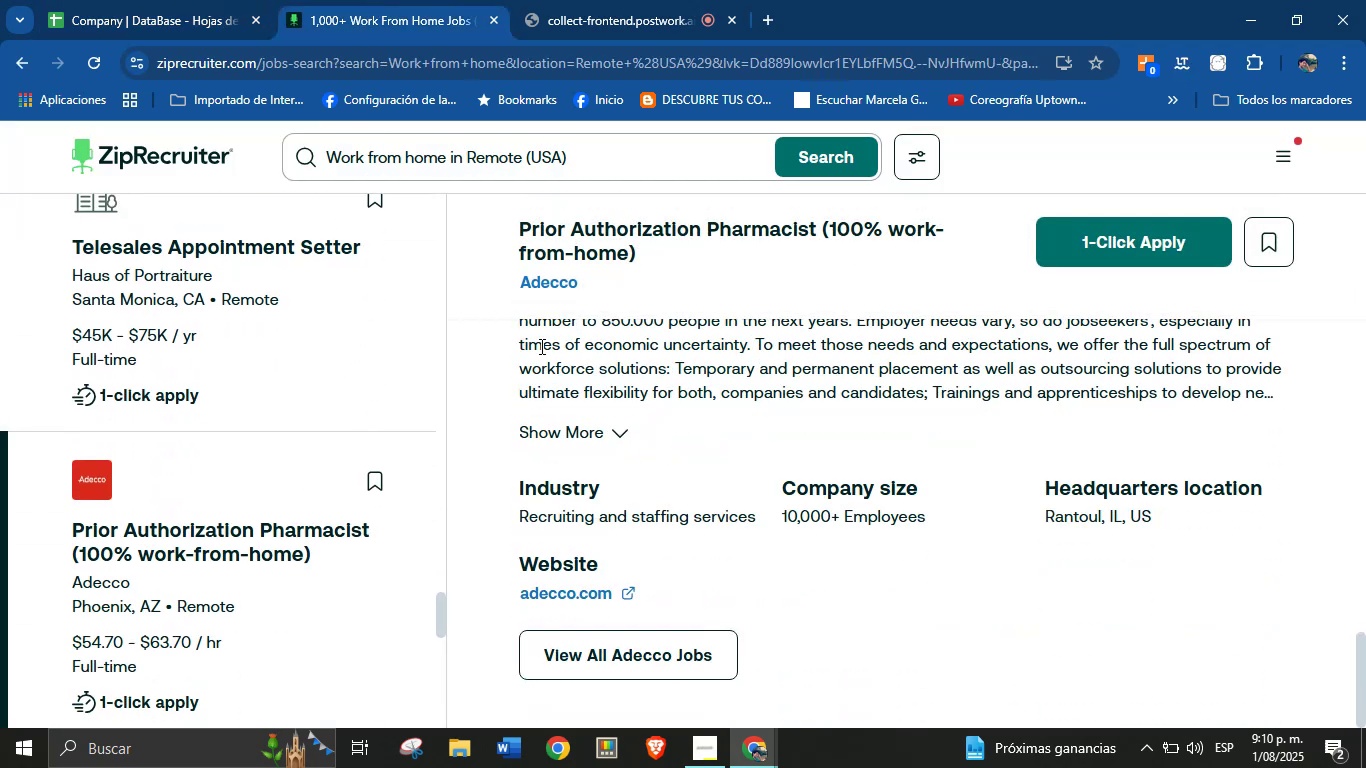 
left_click_drag(start_coordinate=[507, 279], to_coordinate=[580, 282])
 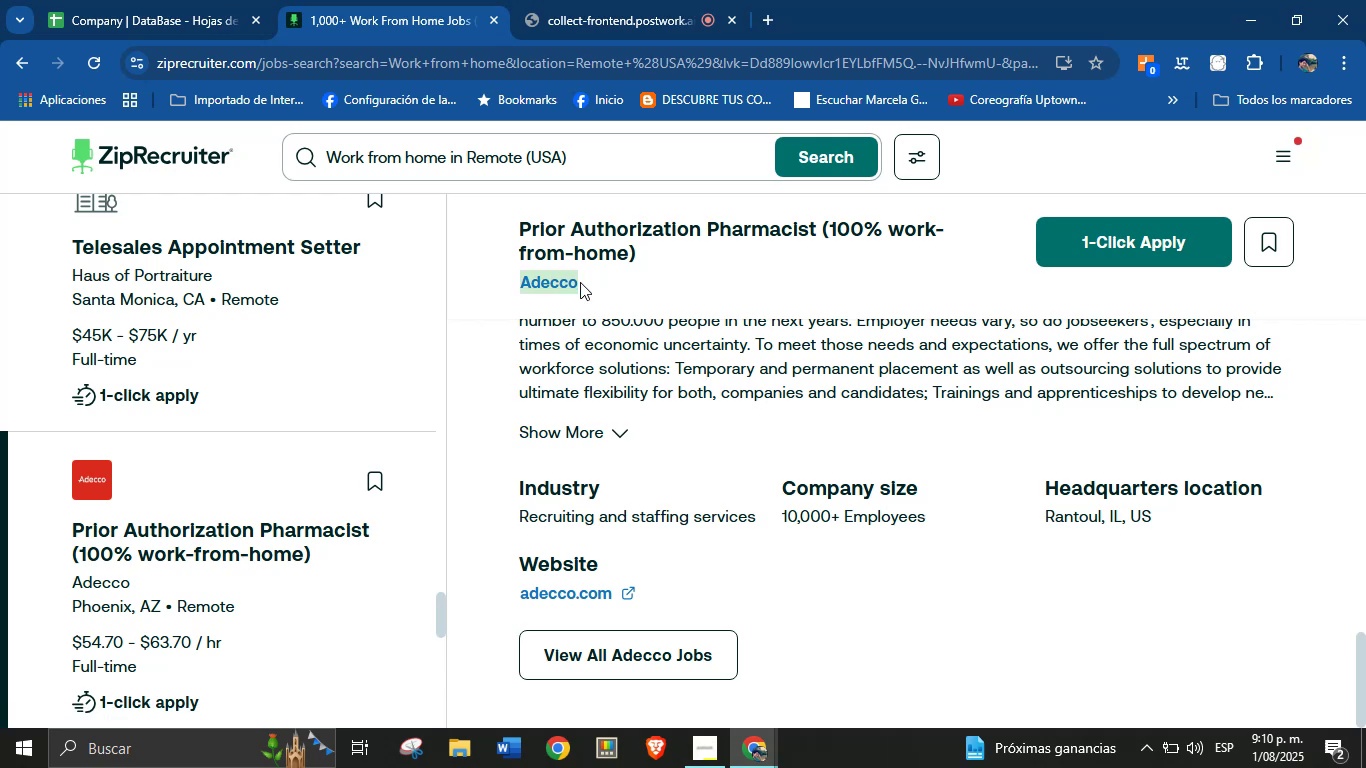 
key(Control+C)
 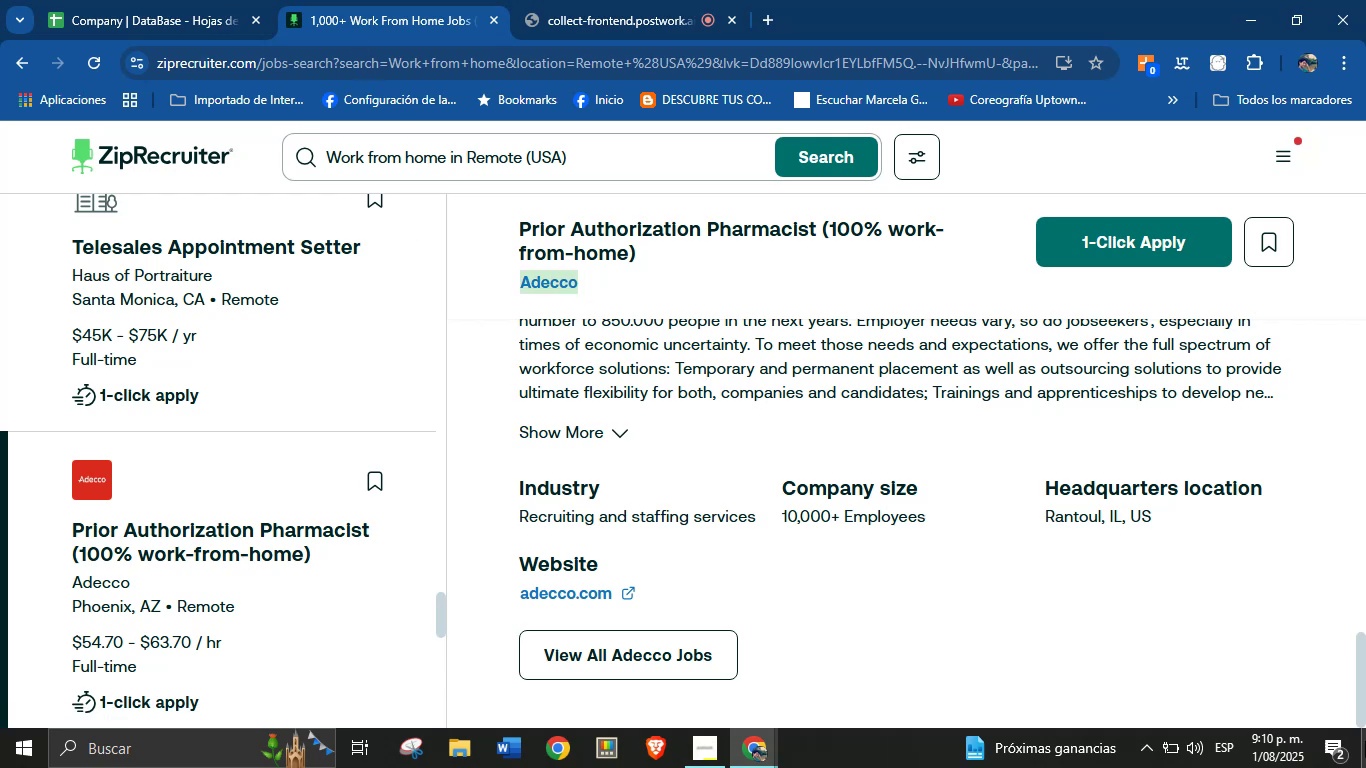 
left_click([121, 0])
 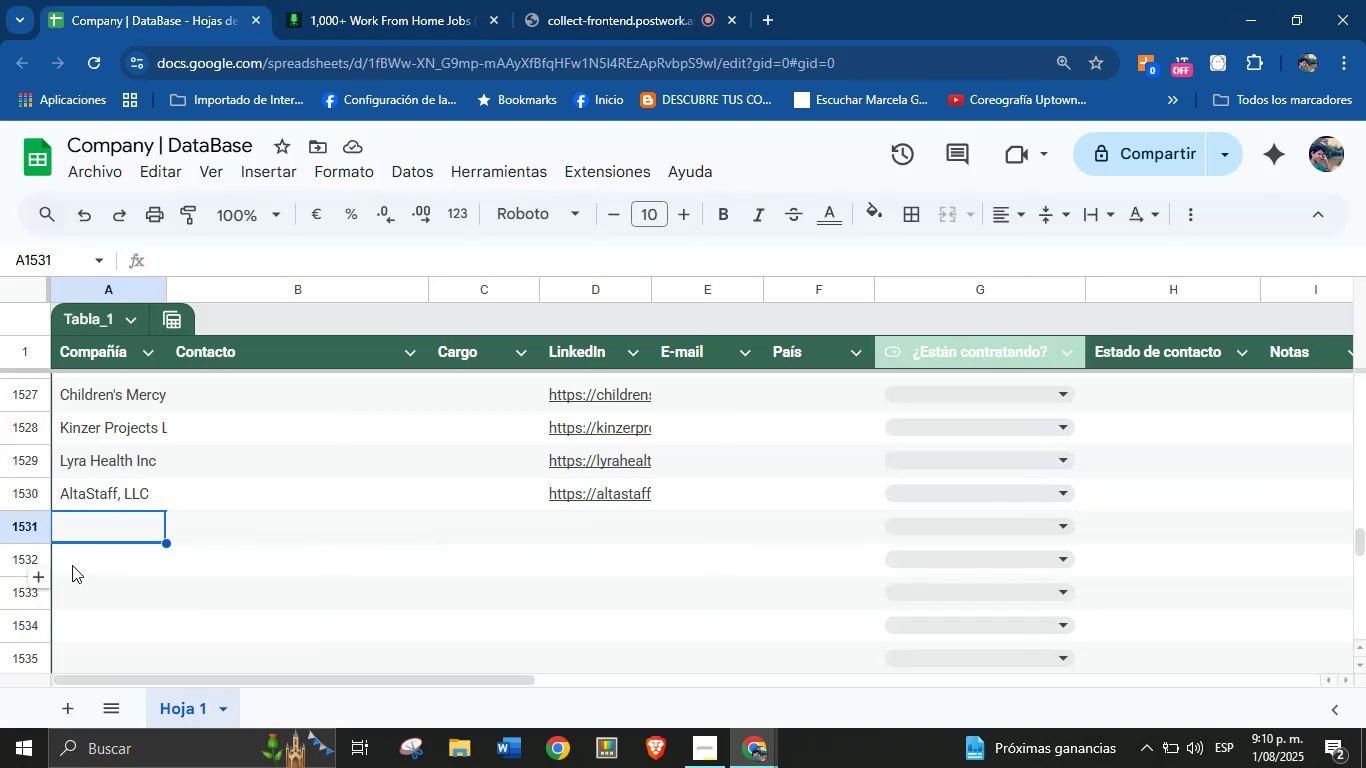 
left_click([98, 525])
 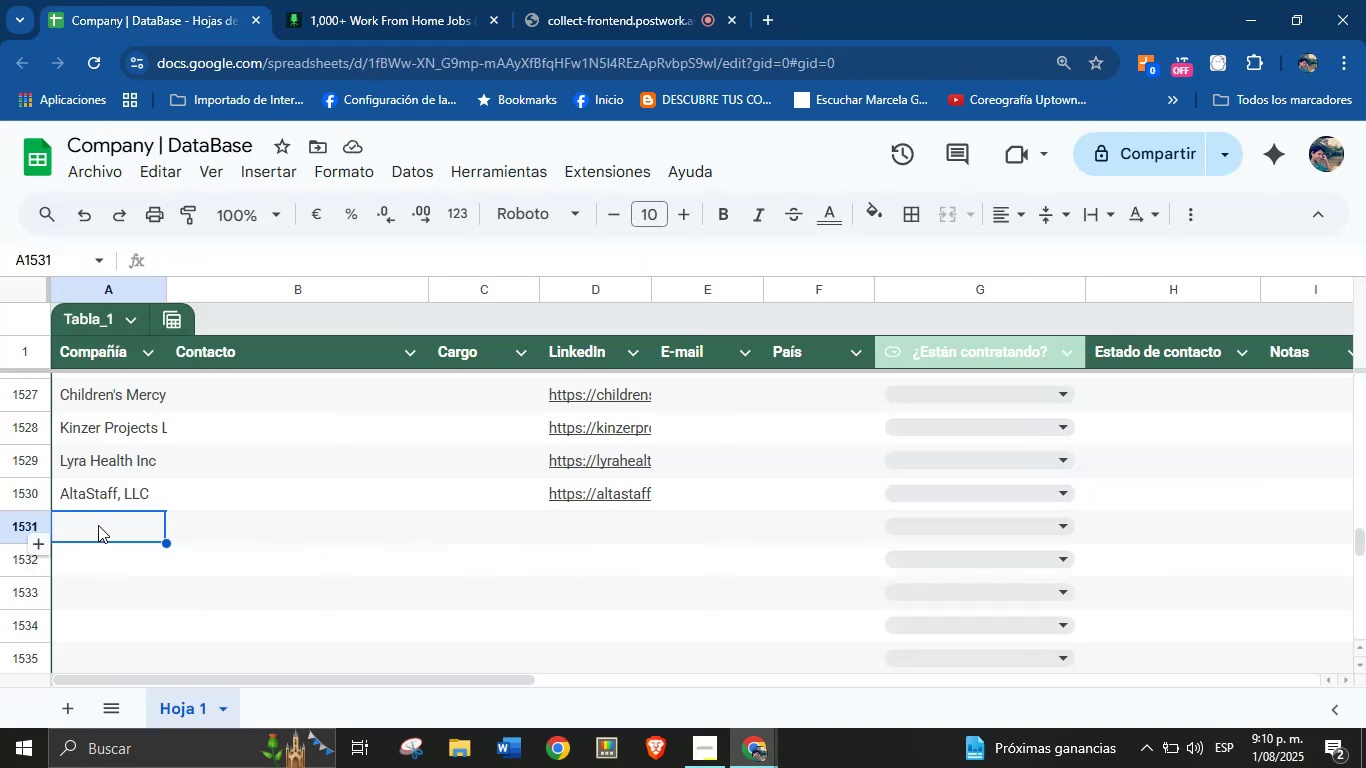 
key(Control+V)
 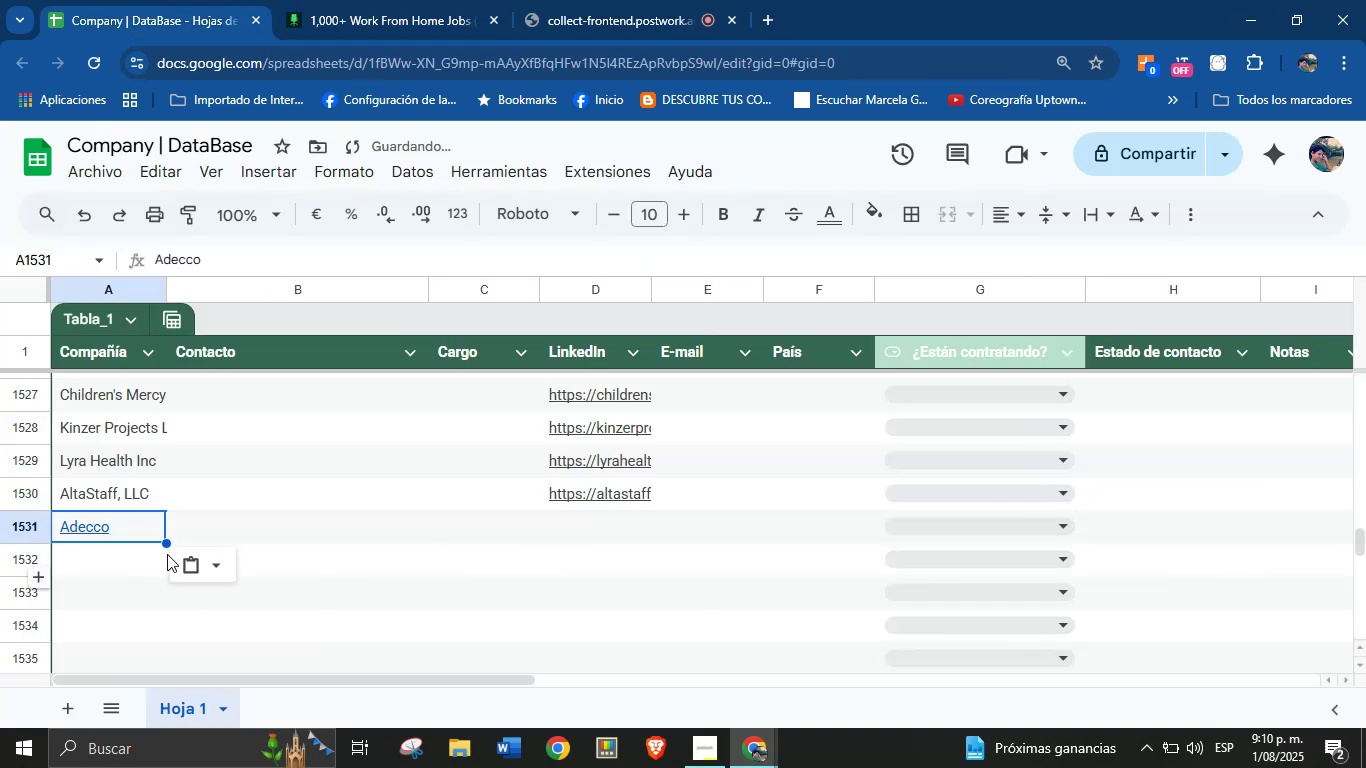 
left_click([205, 564])
 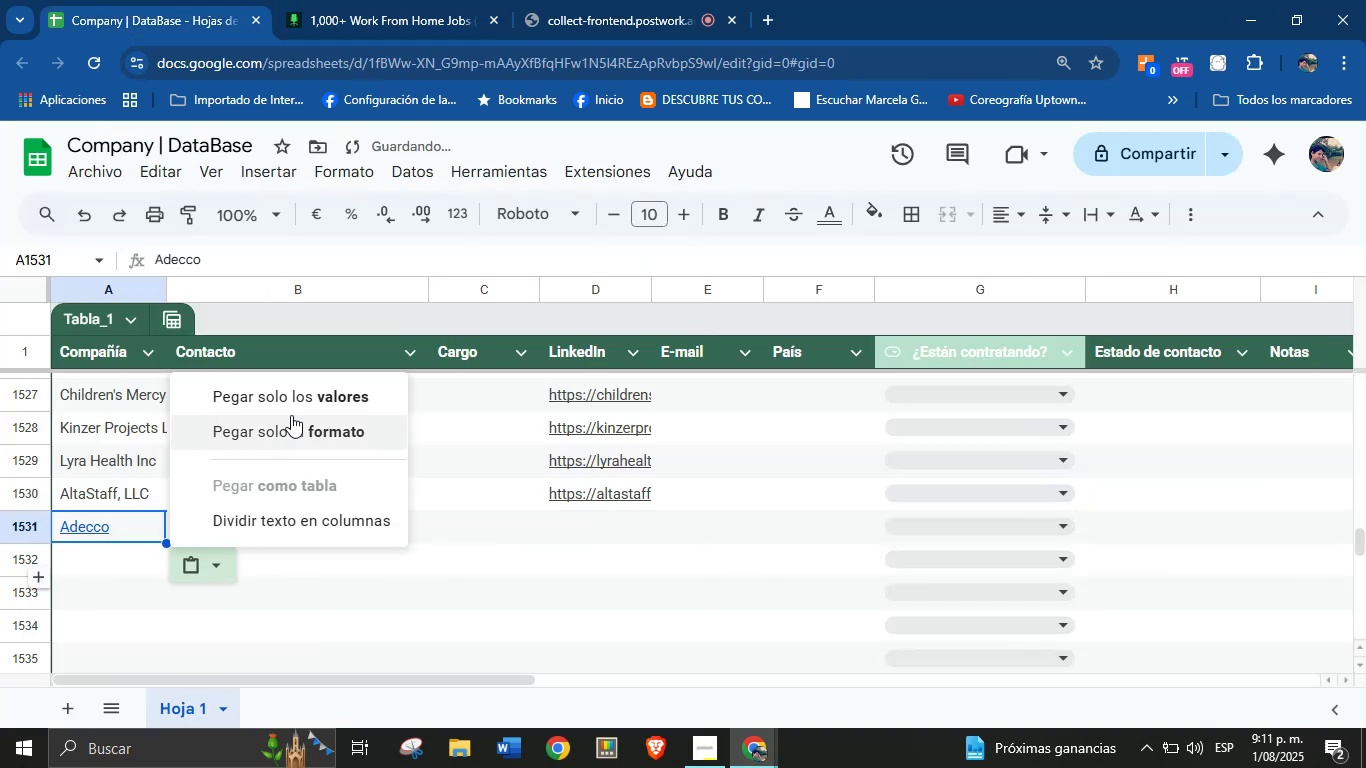 
left_click([292, 409])
 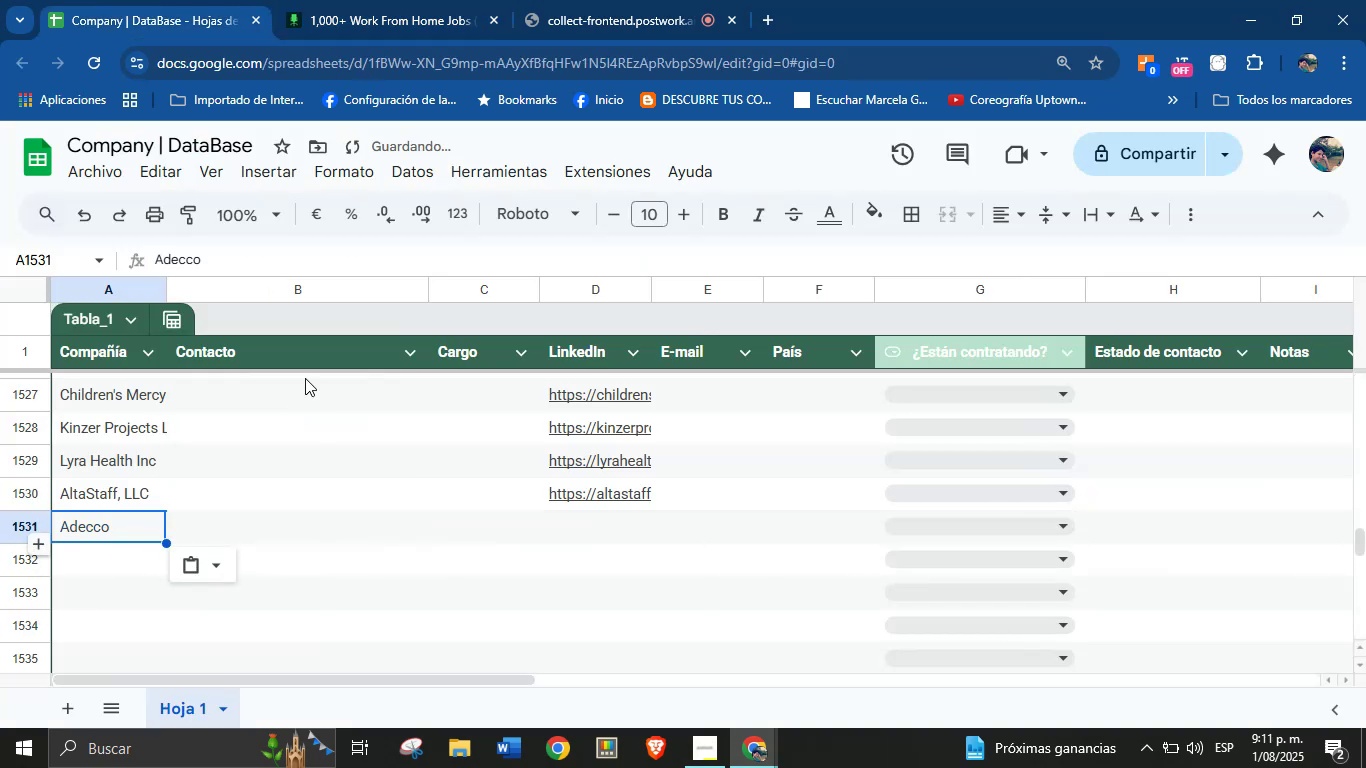 
left_click([388, 0])
 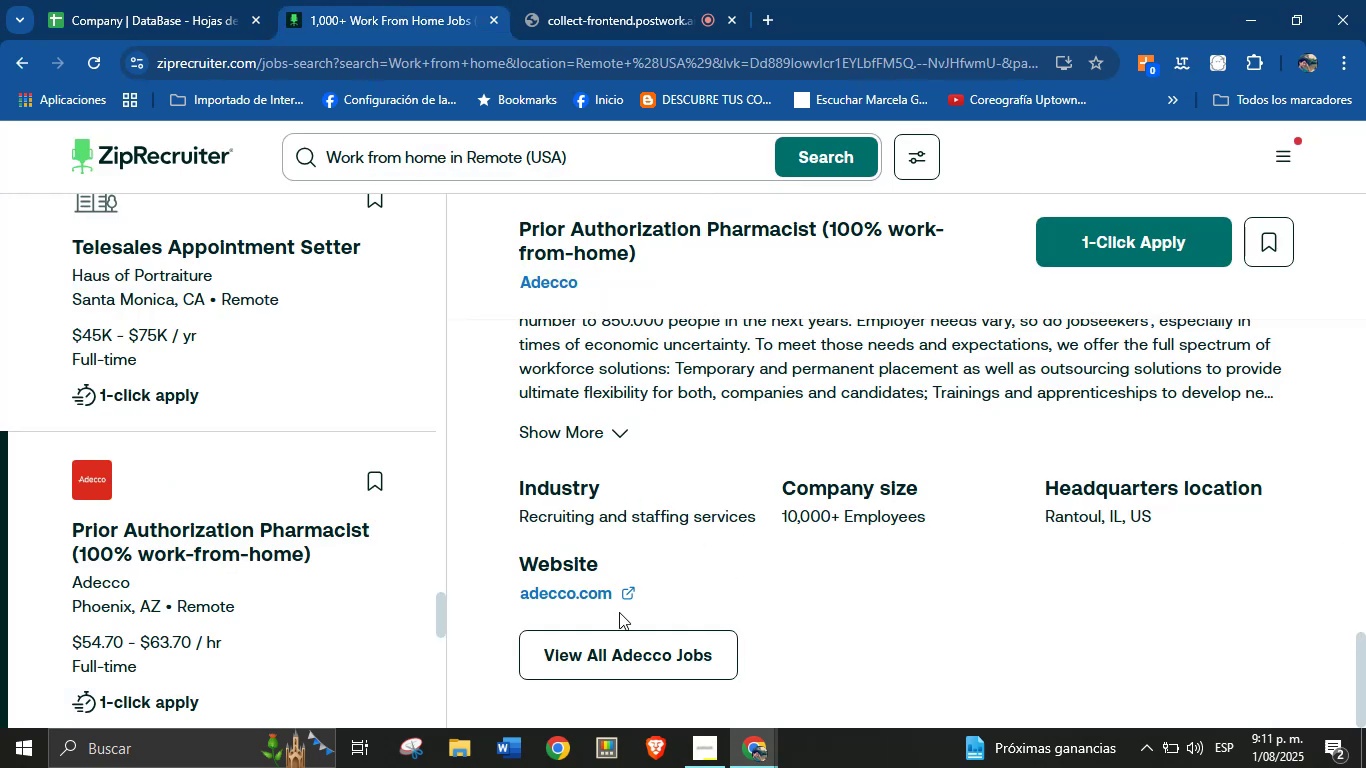 
right_click([573, 598])
 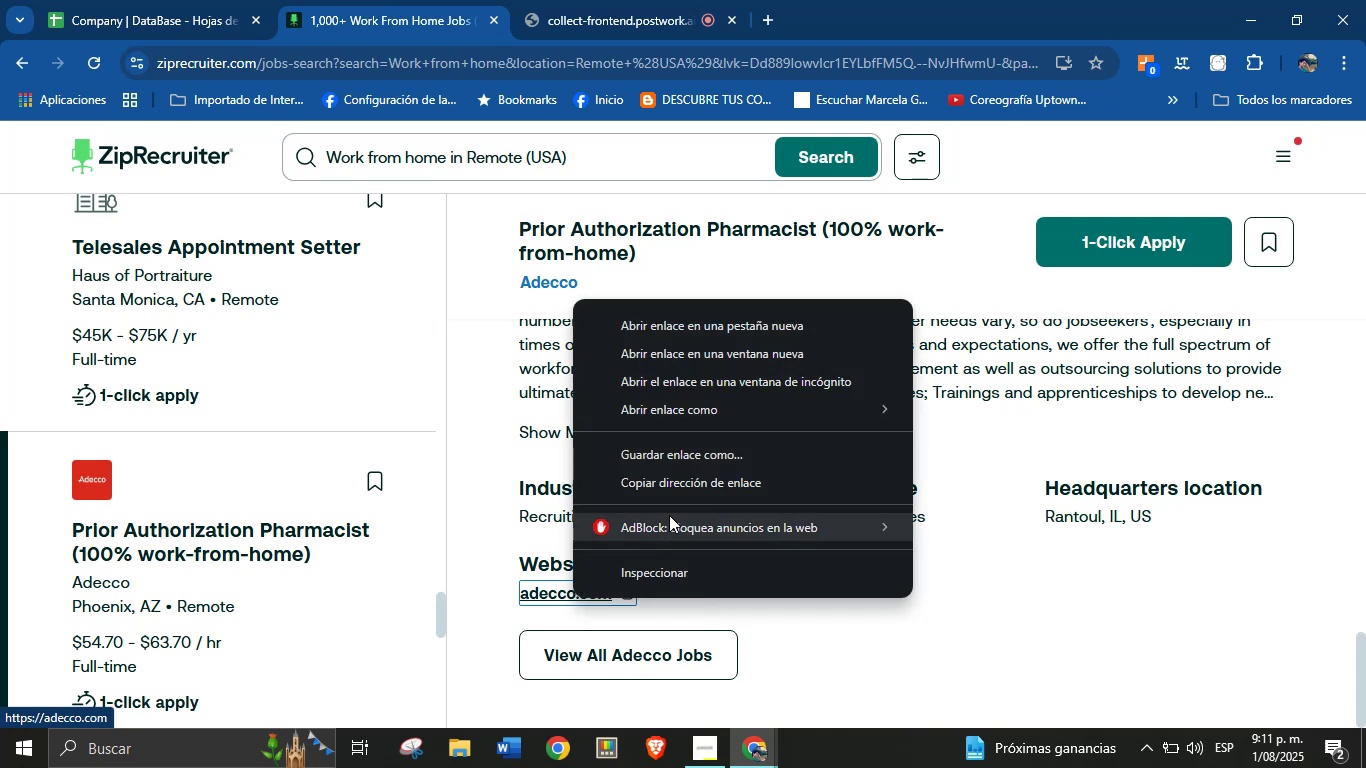 
left_click([686, 481])
 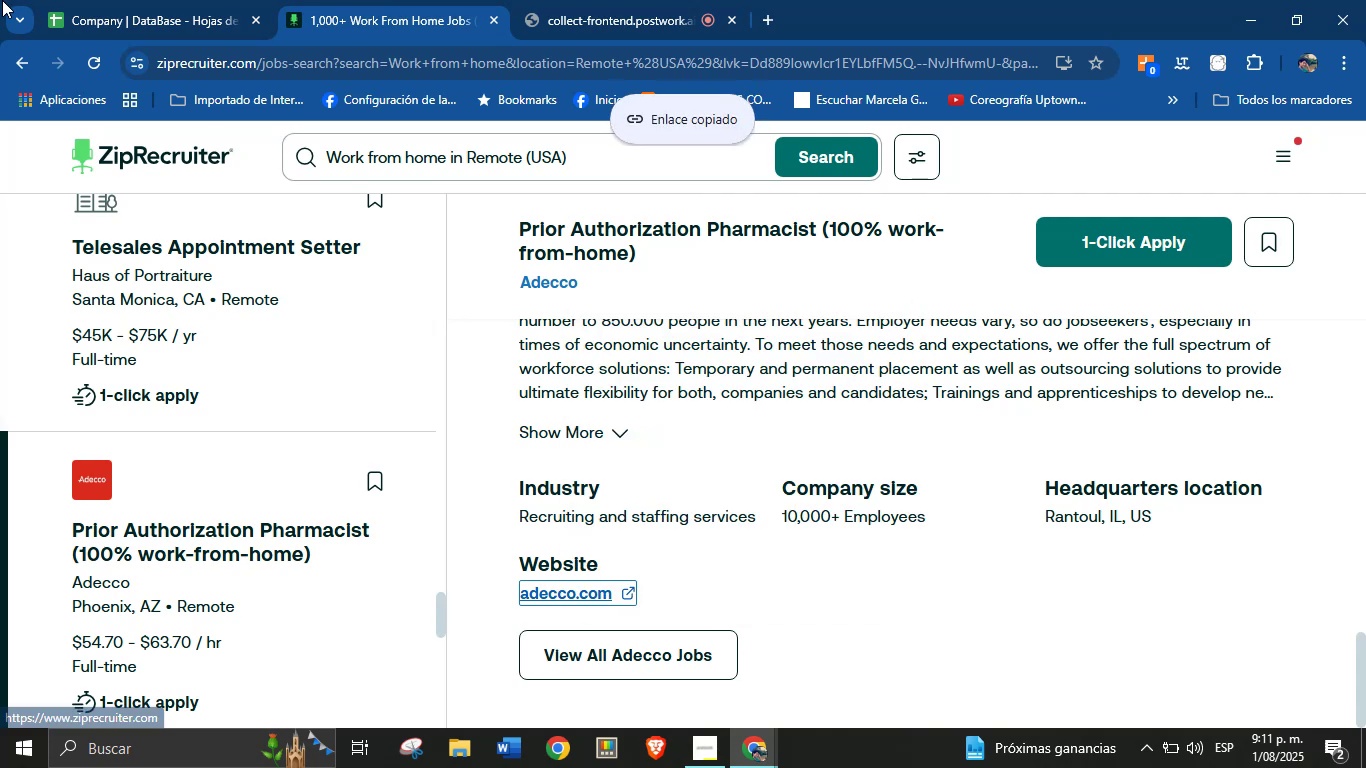 
left_click([144, 0])
 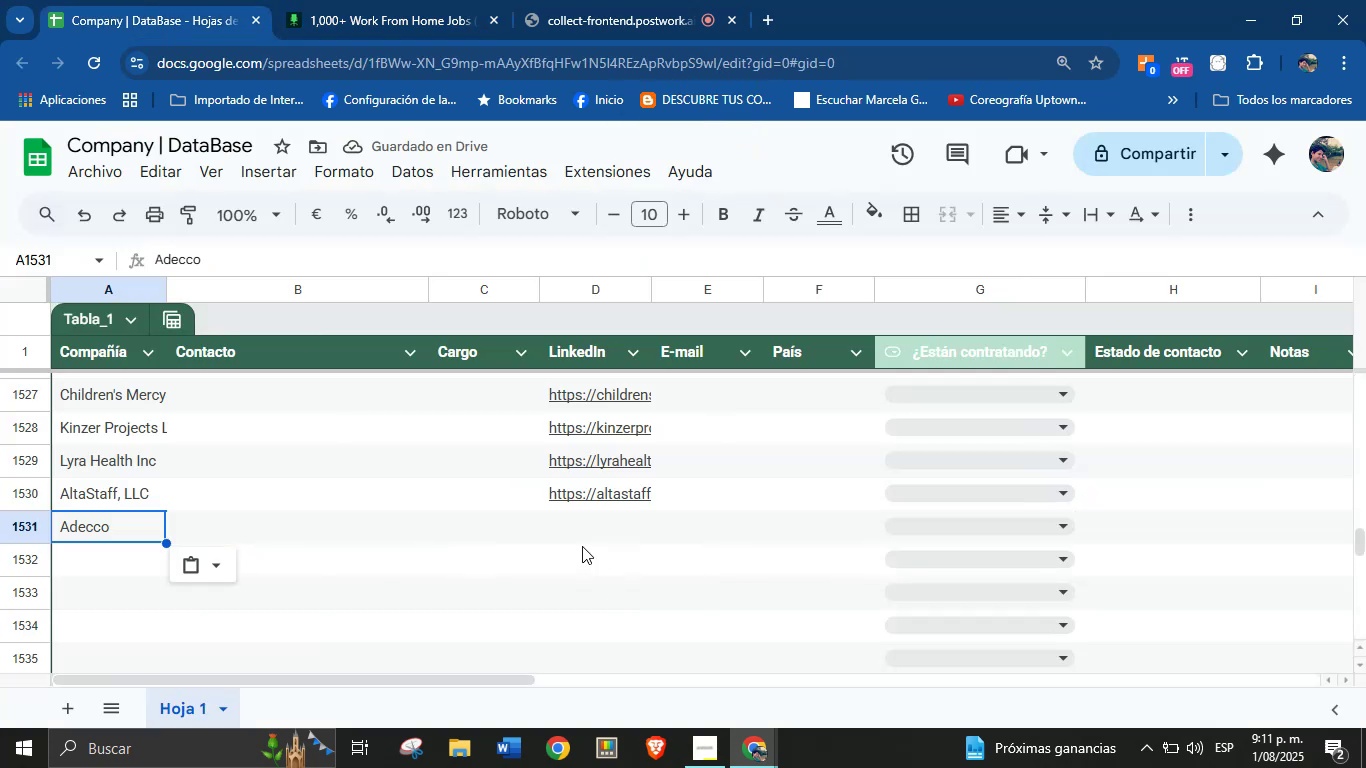 
key(Control+V)
 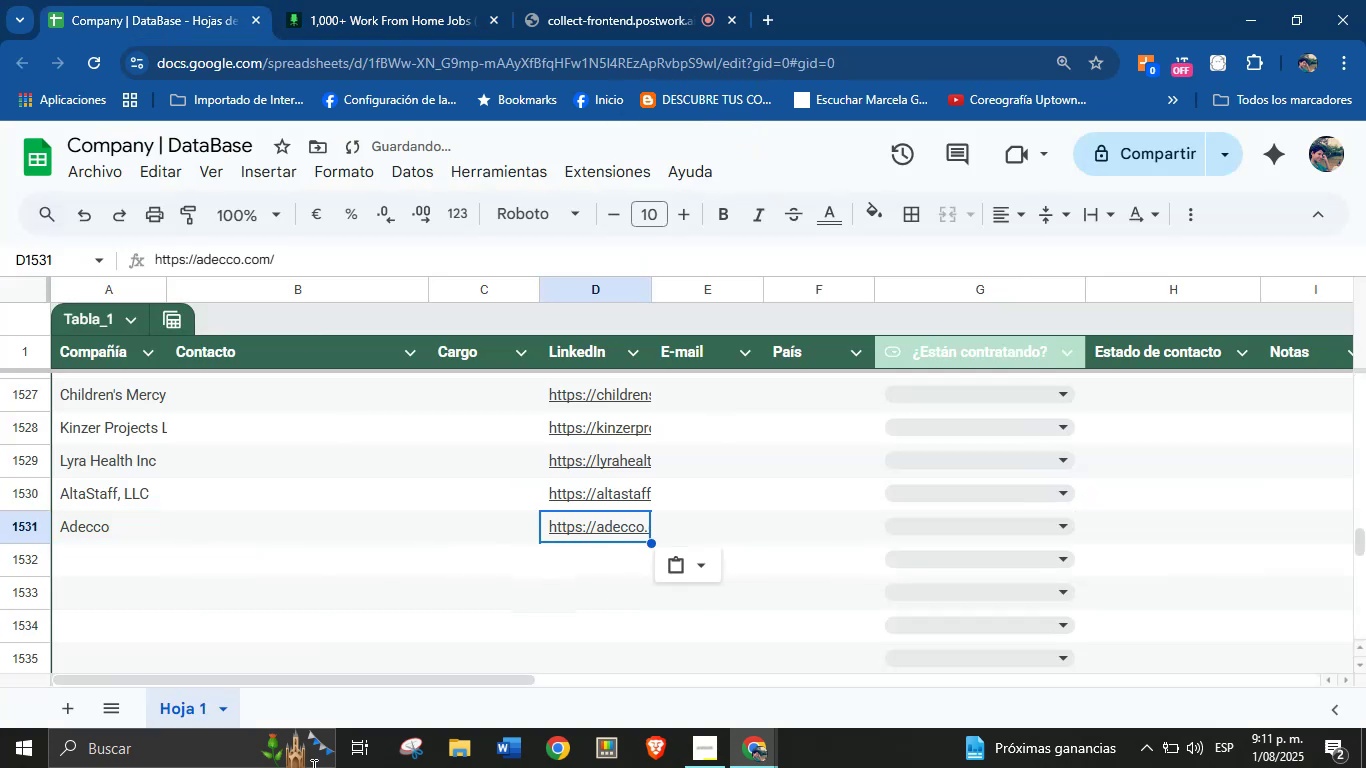 
scroll: coordinate [391, 402], scroll_direction: down, amount: 1.0
 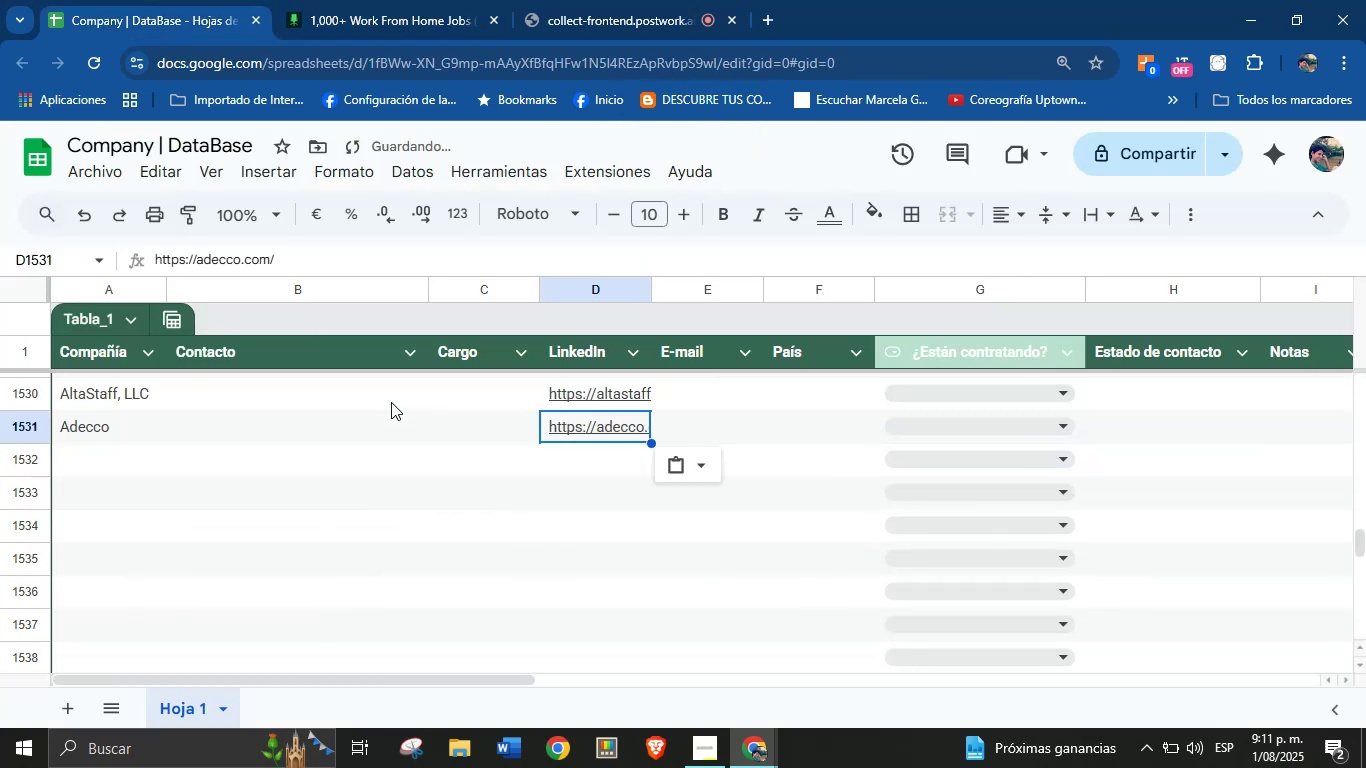 
left_click([379, 0])
 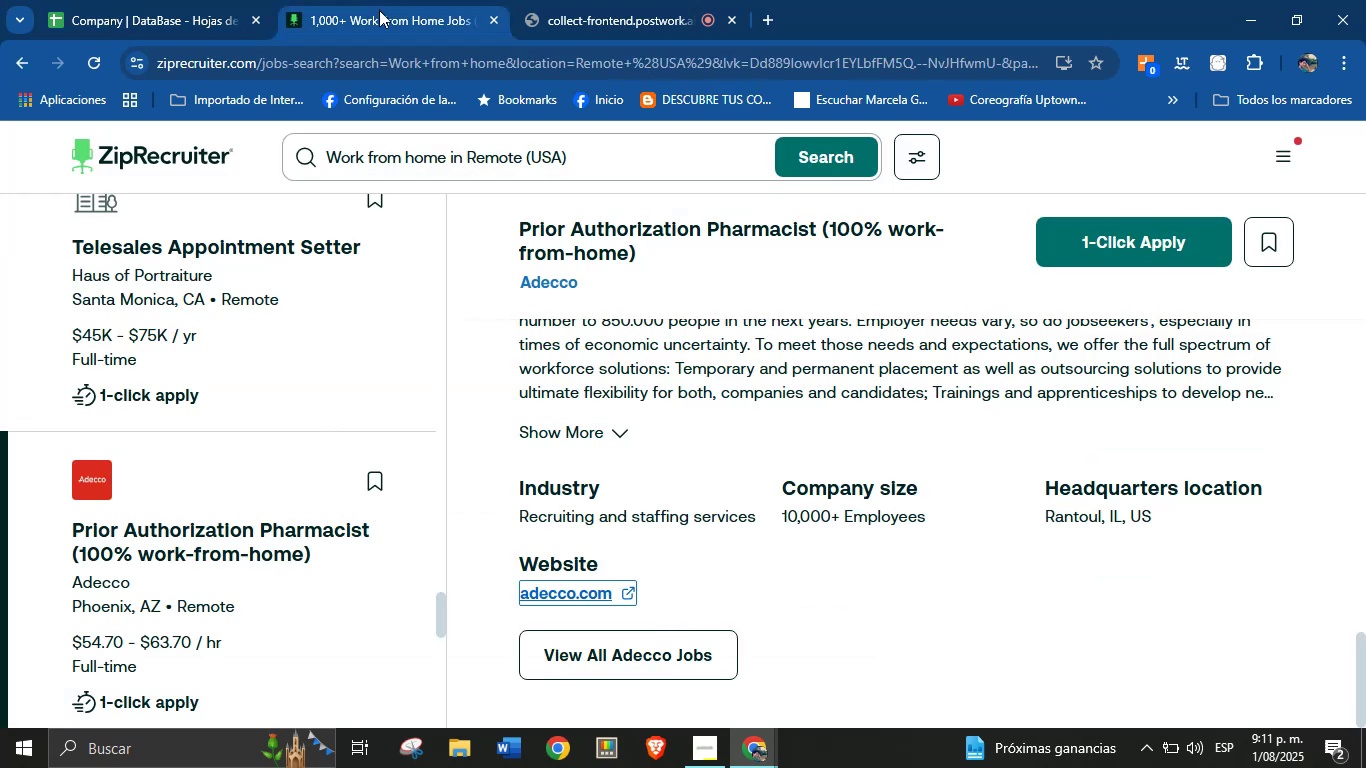 
scroll: coordinate [240, 523], scroll_direction: down, amount: 4.0
 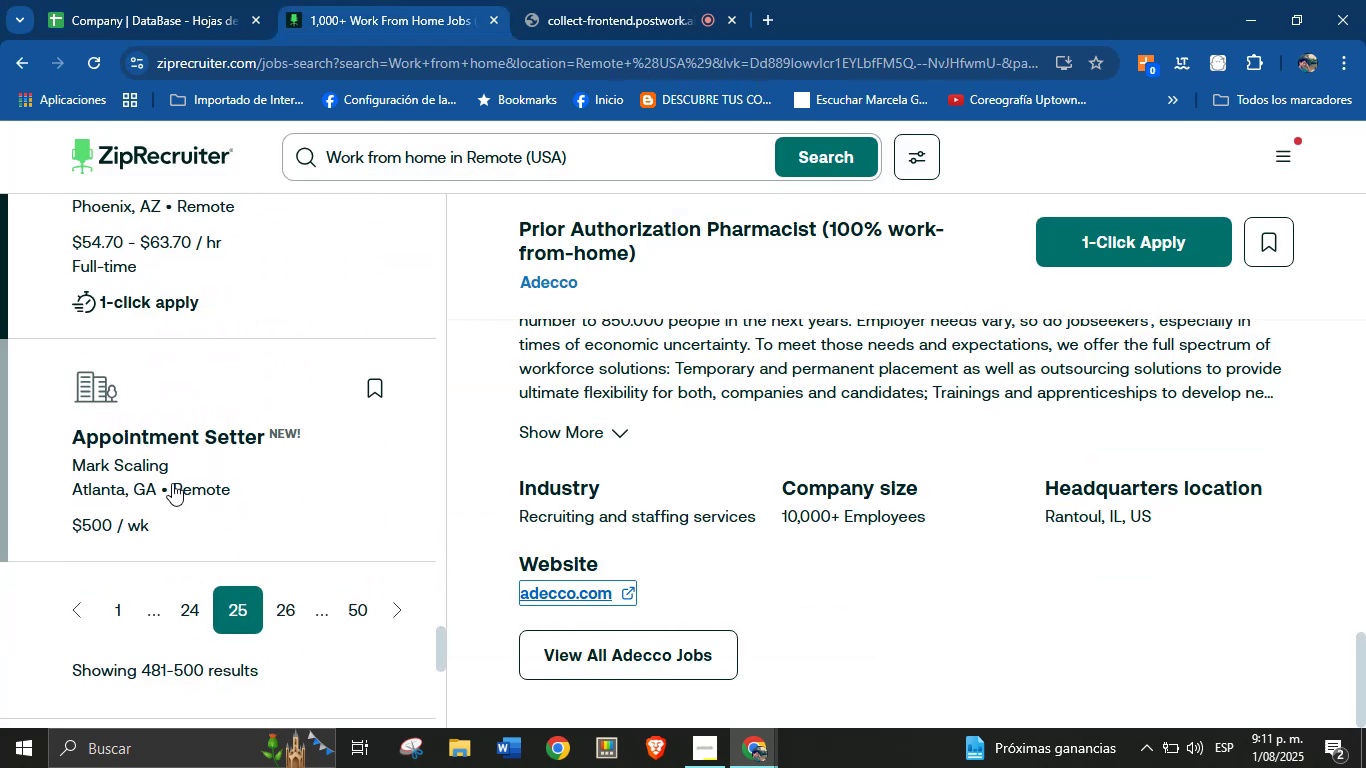 
left_click([150, 415])
 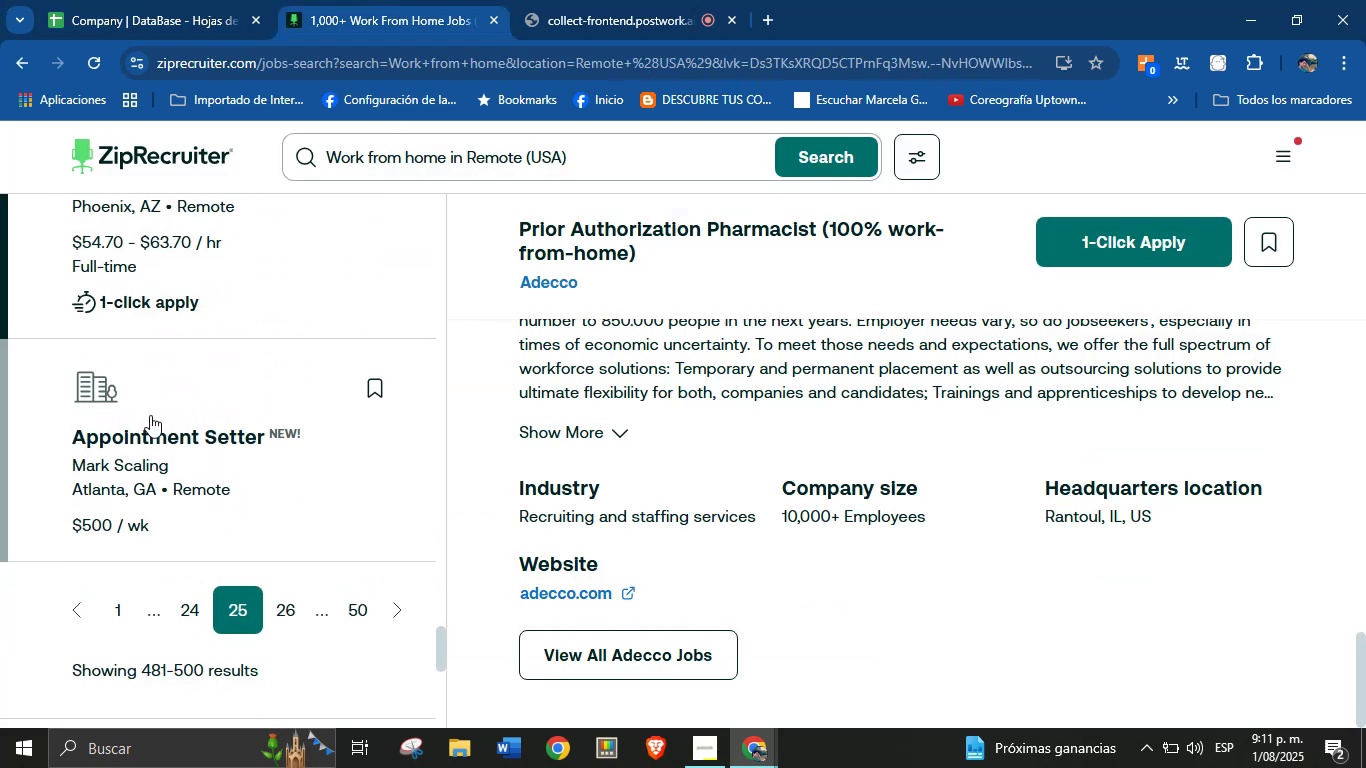 
scroll: coordinate [736, 512], scroll_direction: down, amount: 32.0
 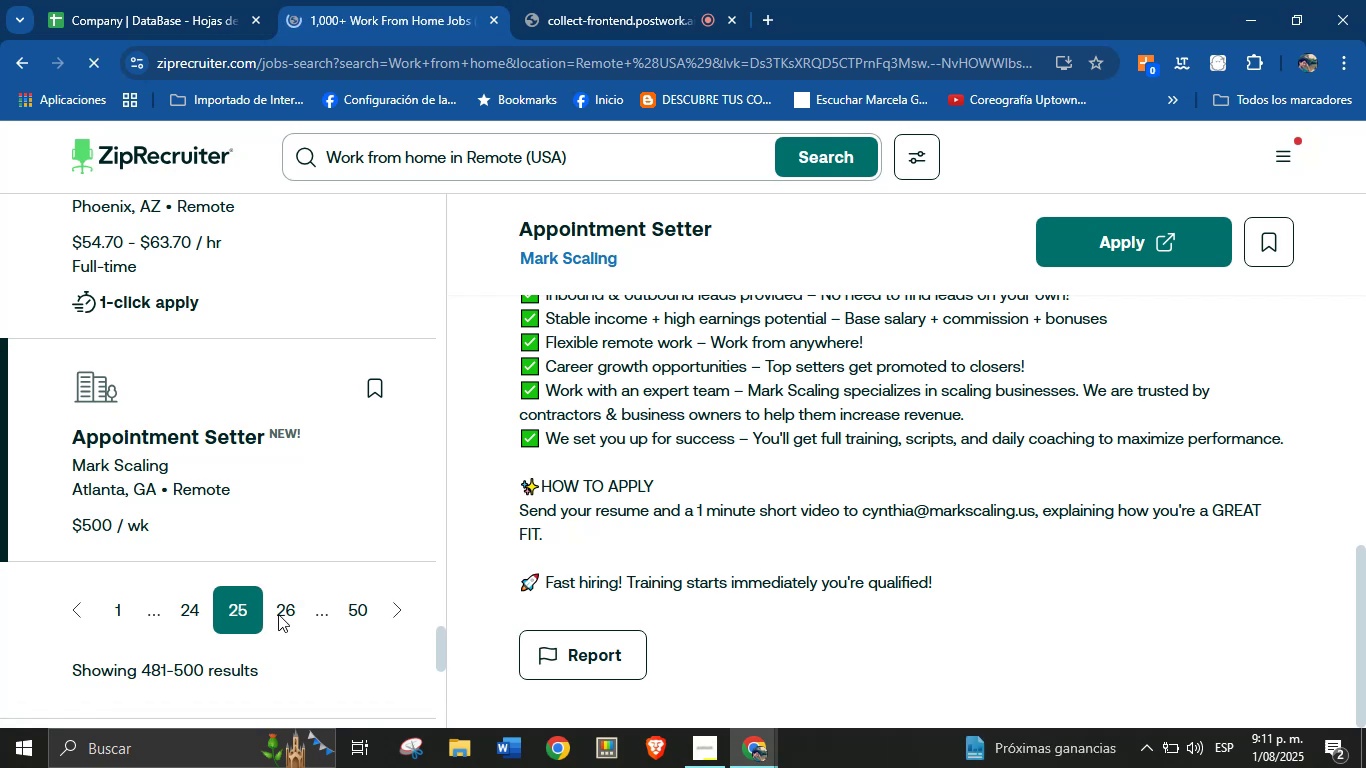 
wait(8.64)
 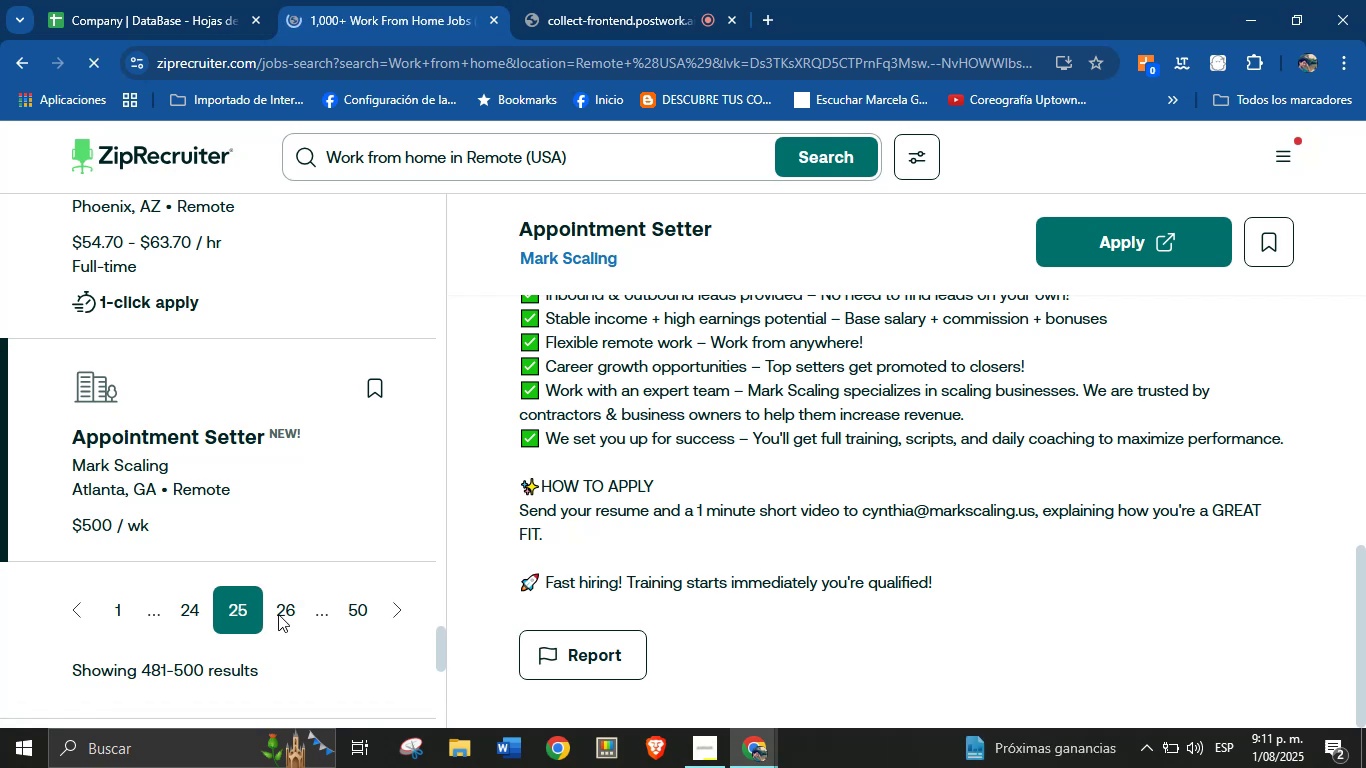 
scroll: coordinate [434, 477], scroll_direction: up, amount: 1.0
 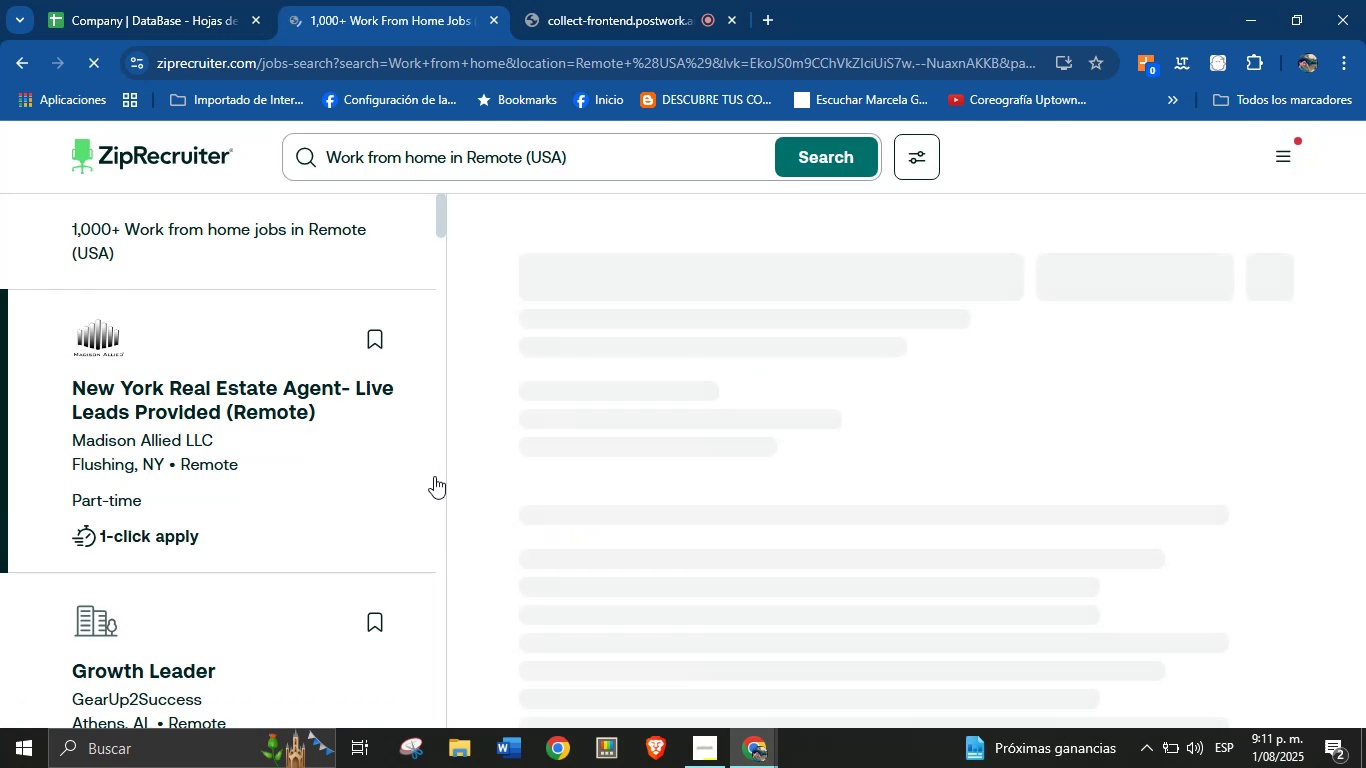 
scroll: coordinate [727, 413], scroll_direction: down, amount: 28.0
 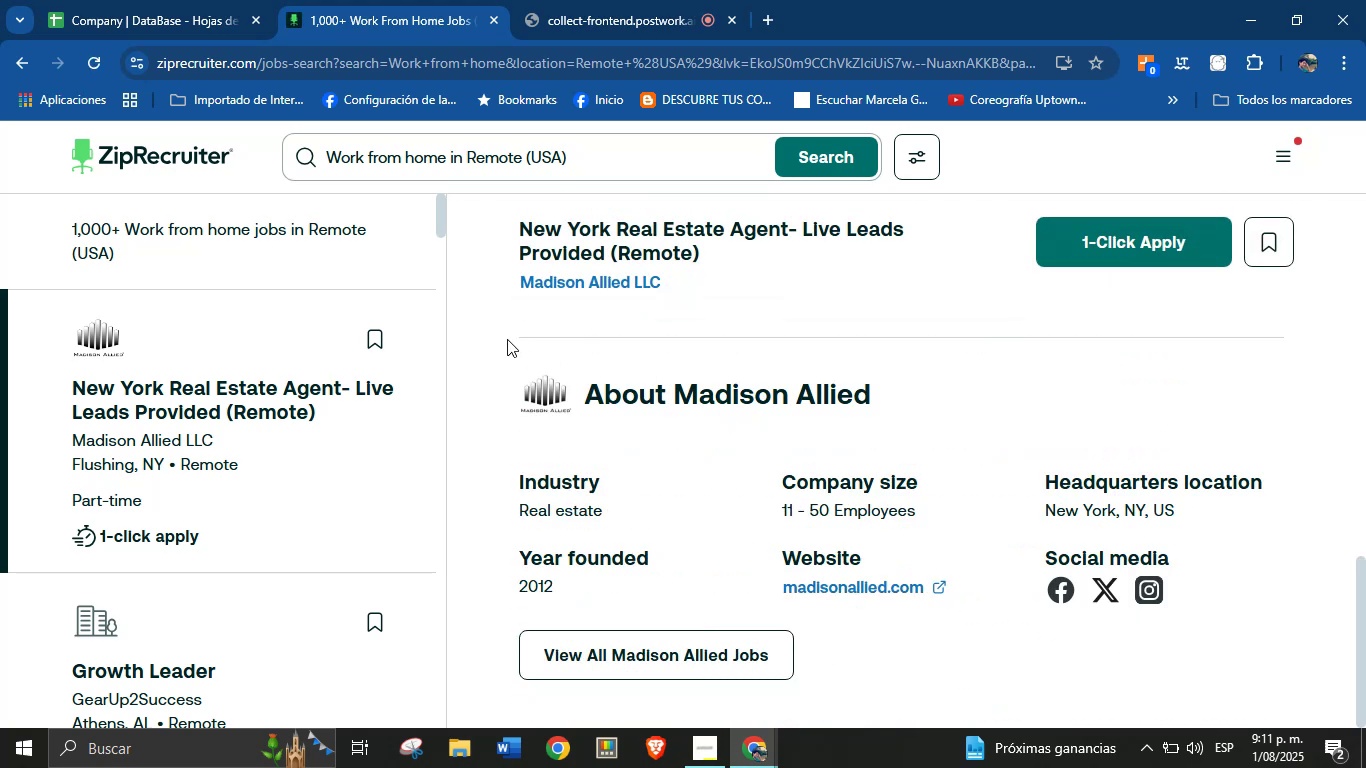 
left_click_drag(start_coordinate=[501, 288], to_coordinate=[672, 285])
 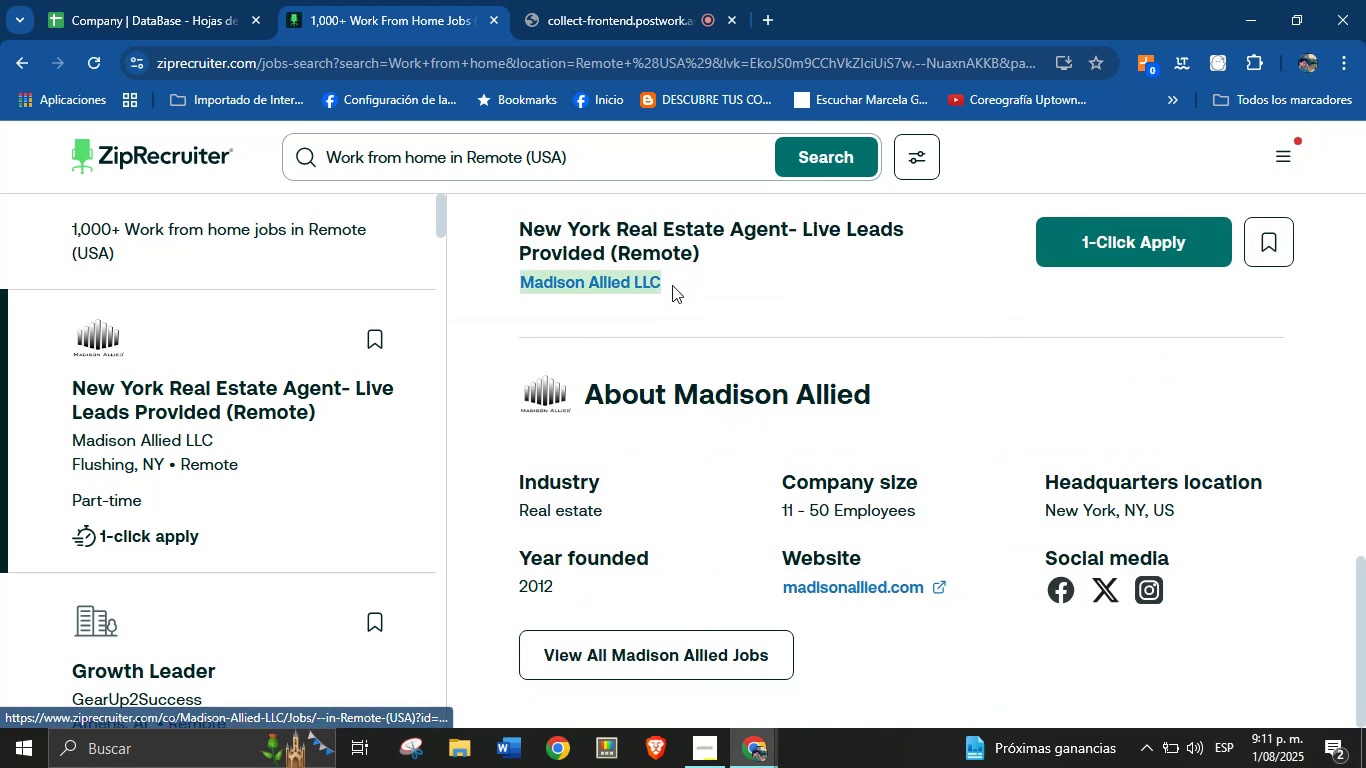 
key(Control+C)
 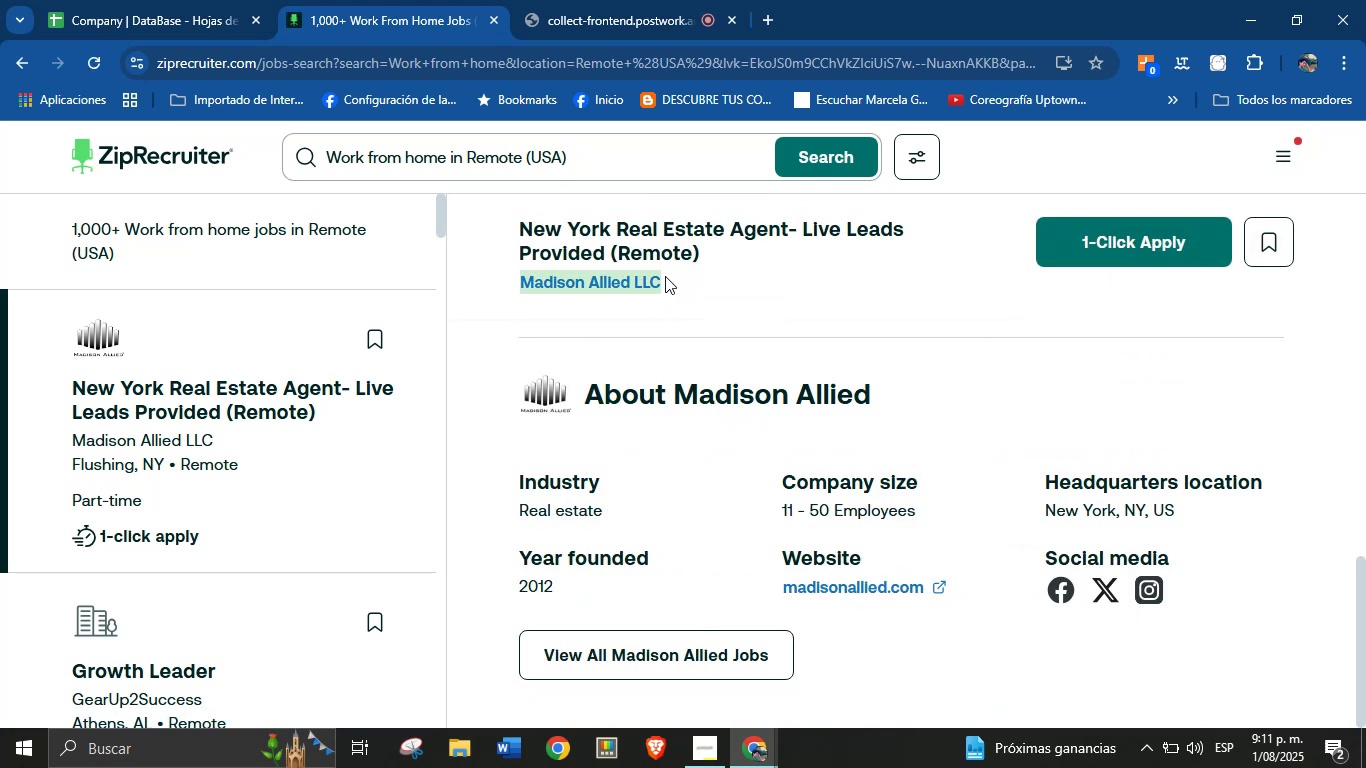 
left_click_drag(start_coordinate=[221, 0], to_coordinate=[216, 0])
 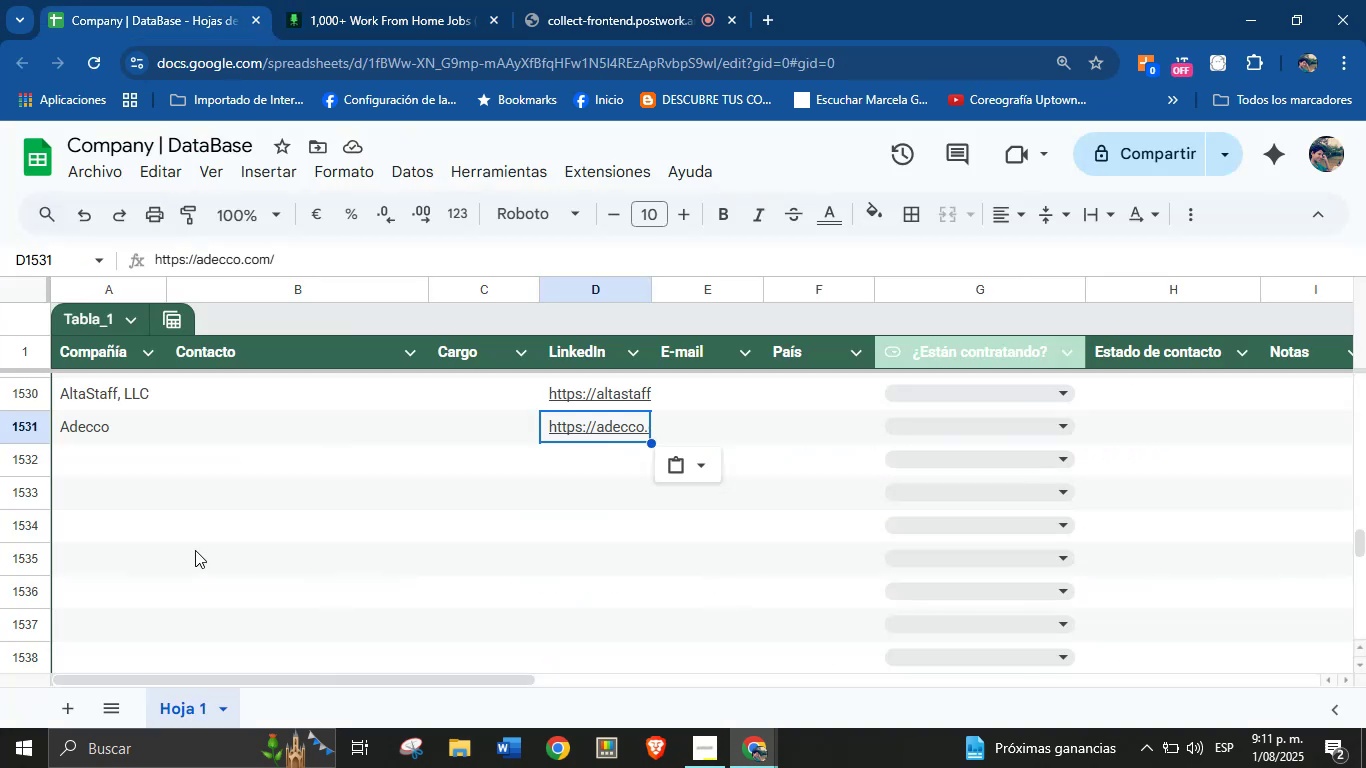 
left_click([150, 464])
 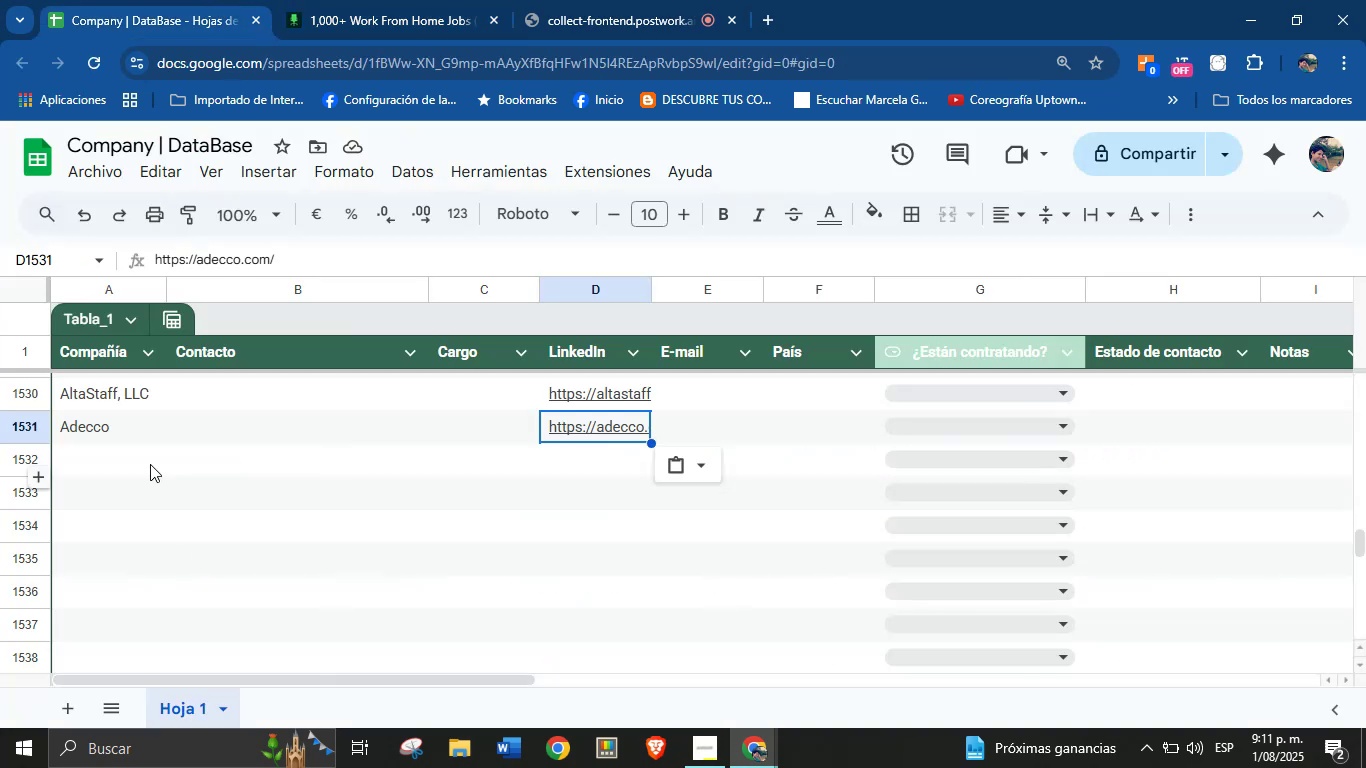 
key(Control+V)
 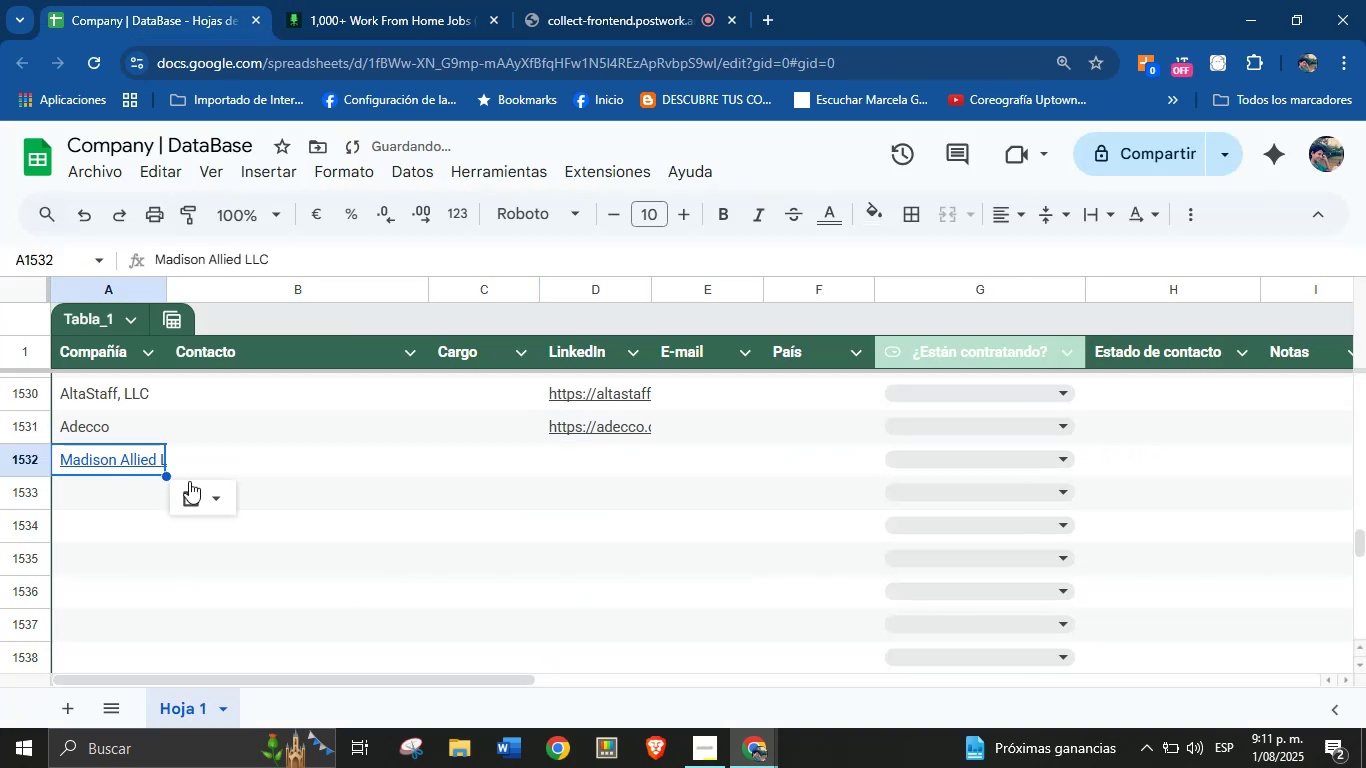 
left_click([200, 494])
 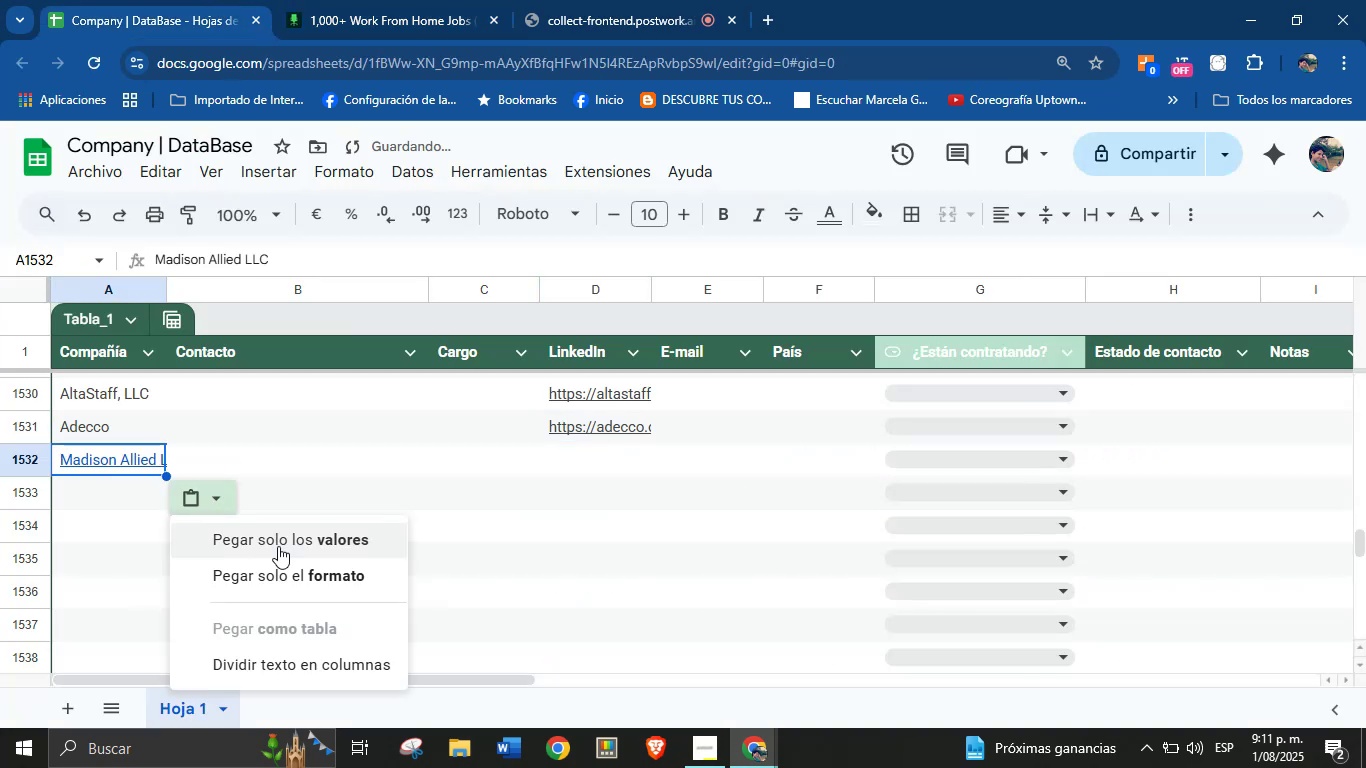 
left_click([278, 546])
 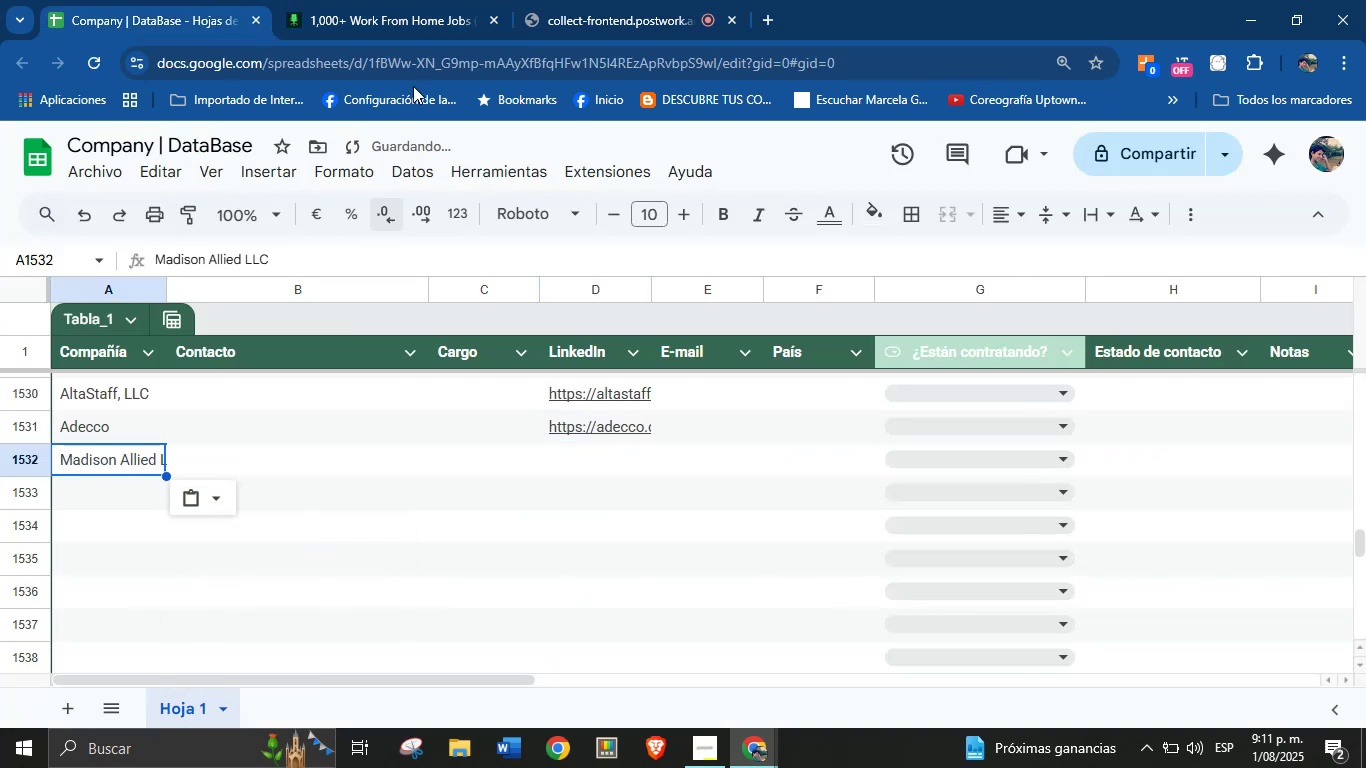 
left_click([428, 0])
 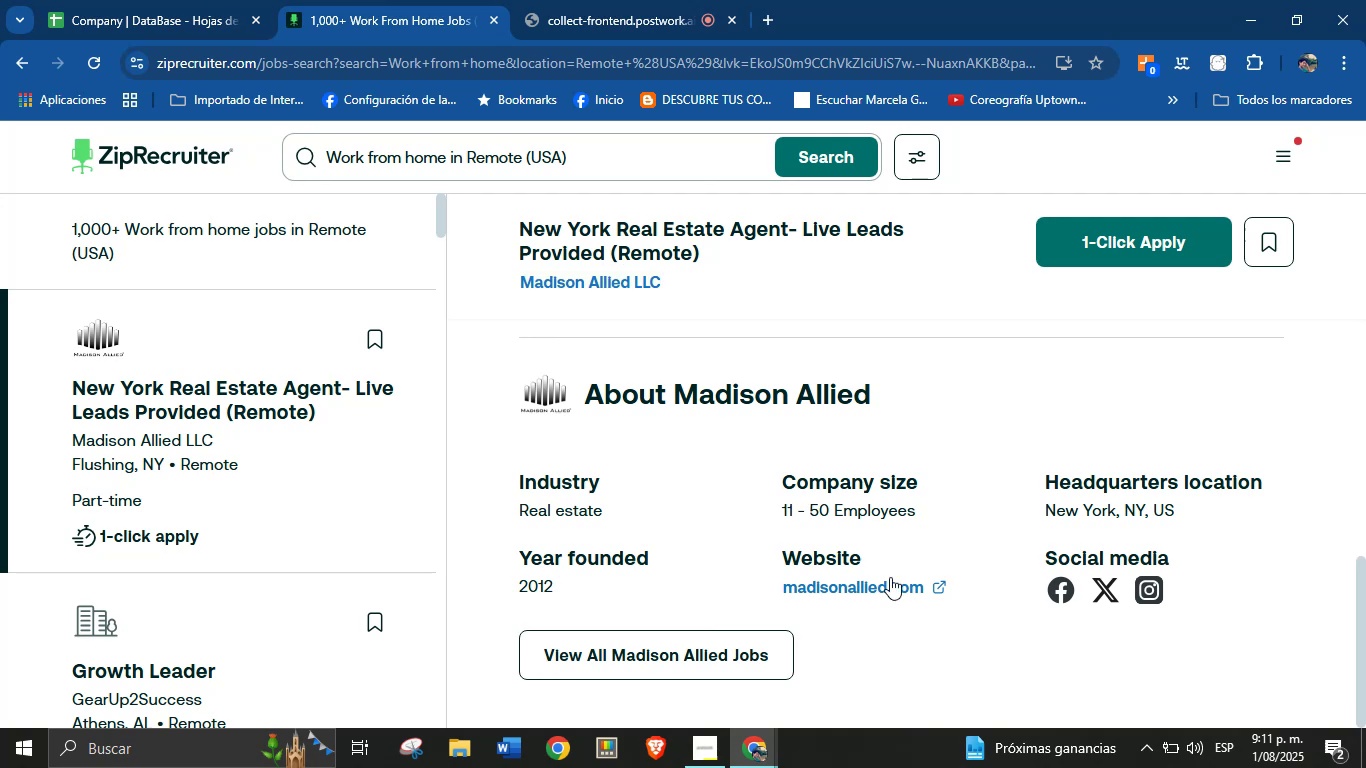 
right_click([890, 598])
 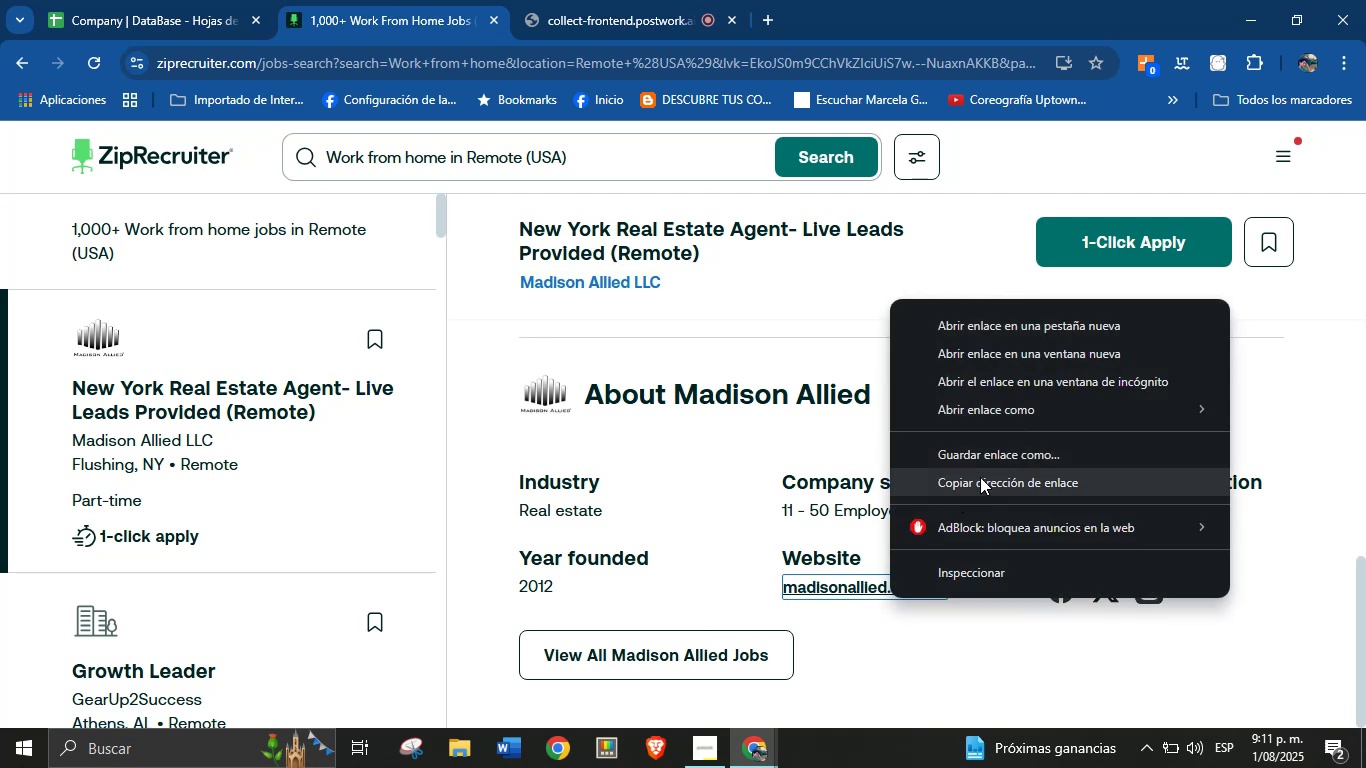 
left_click([984, 474])
 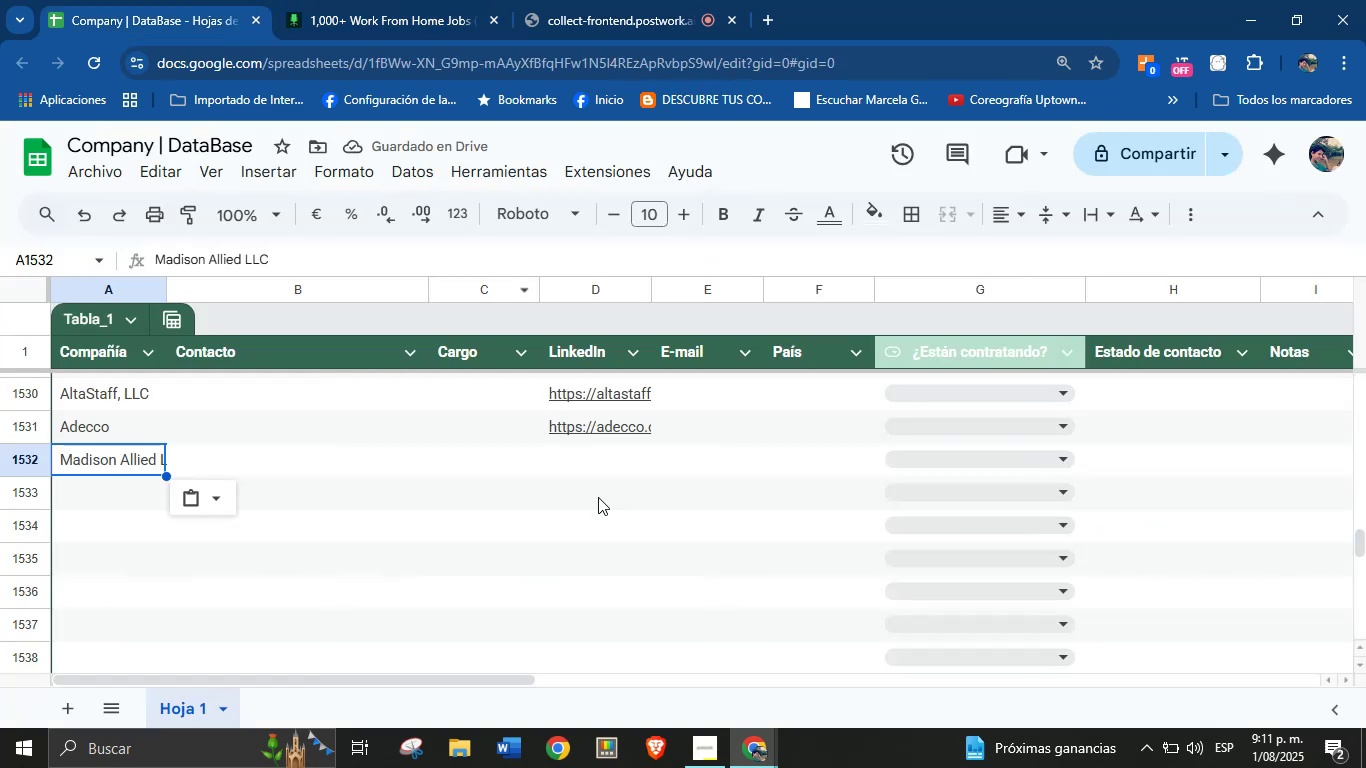 
key(Control+V)
 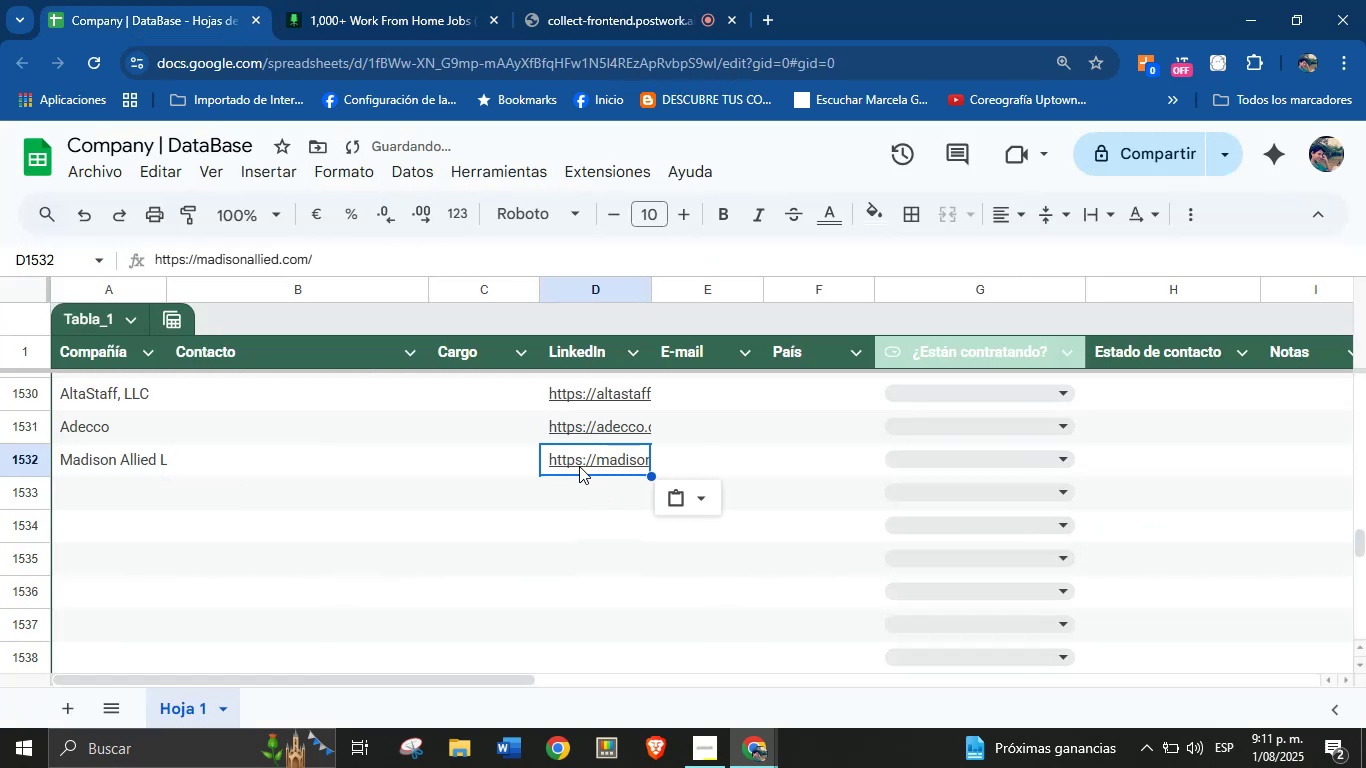 
left_click([145, 494])
 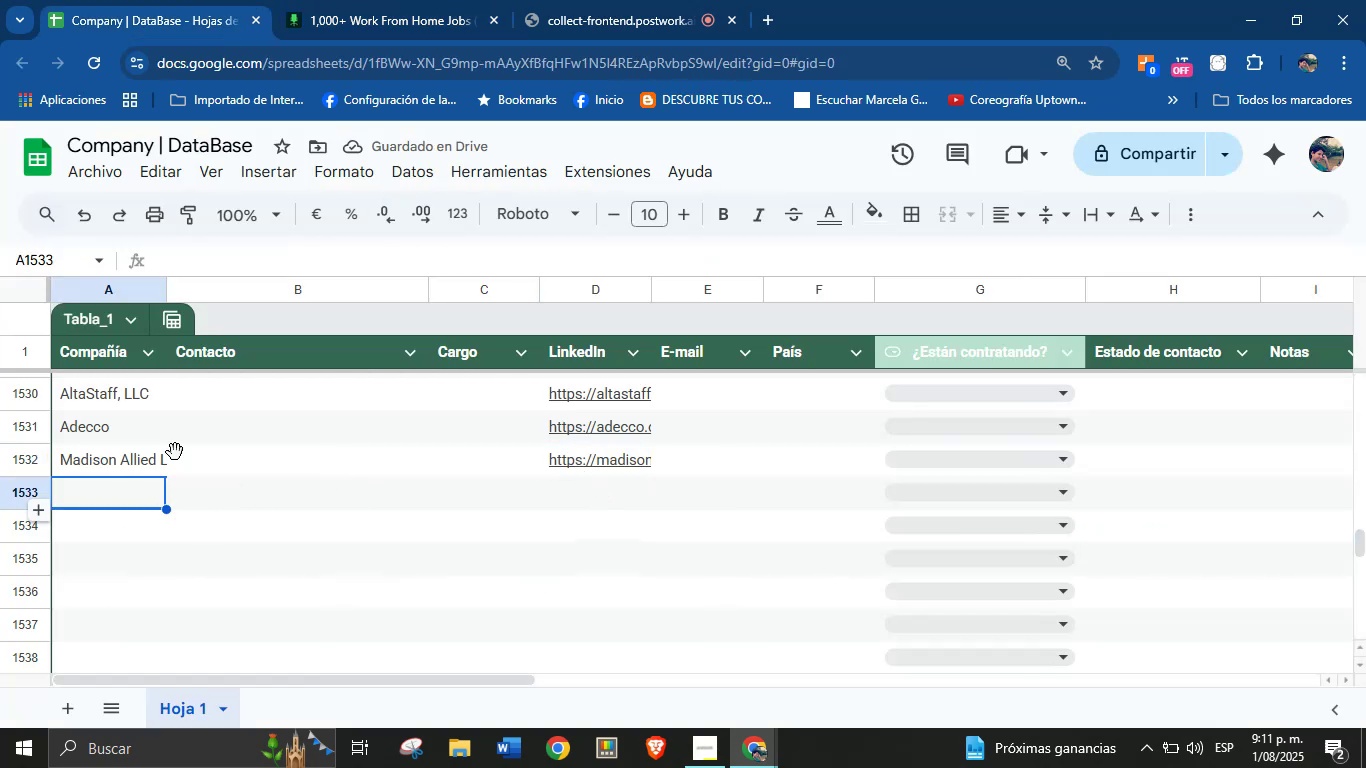 
left_click([354, 0])
 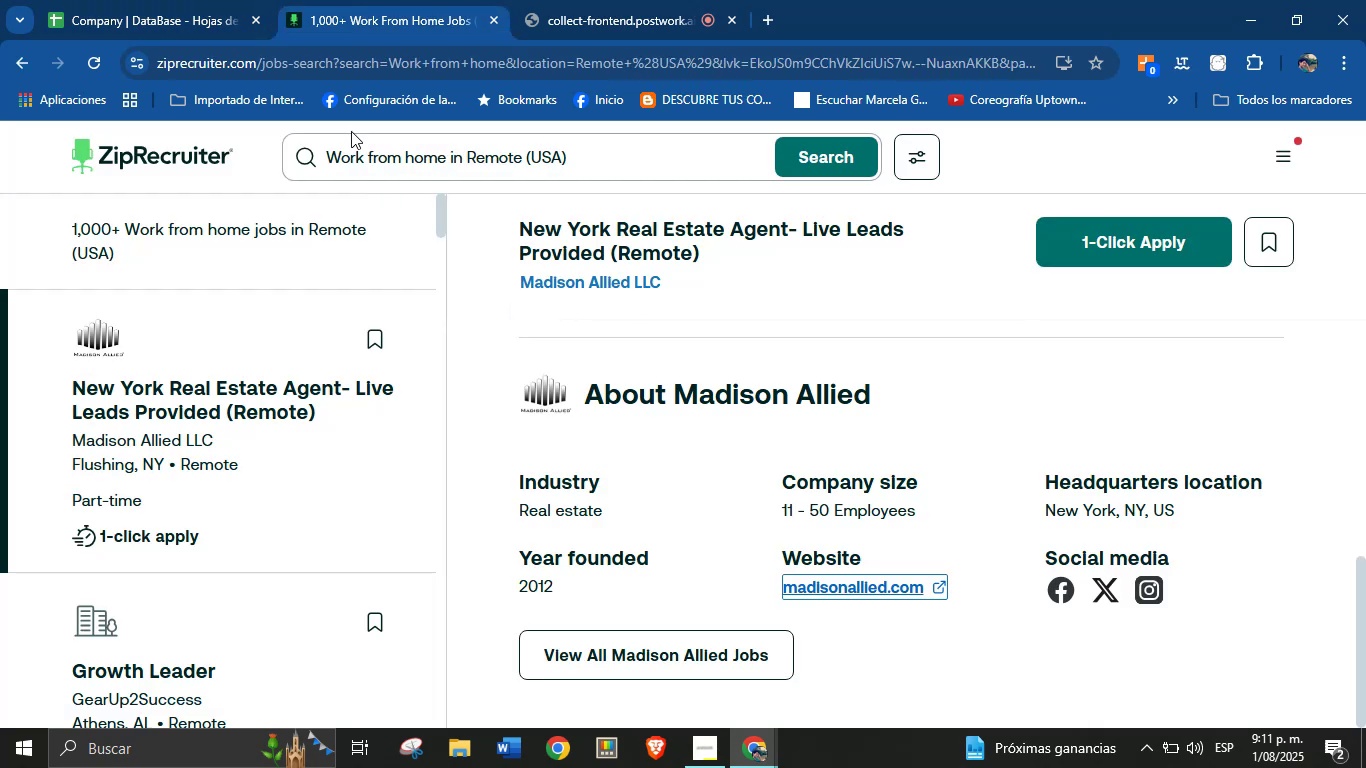 
scroll: coordinate [172, 462], scroll_direction: down, amount: 2.0
 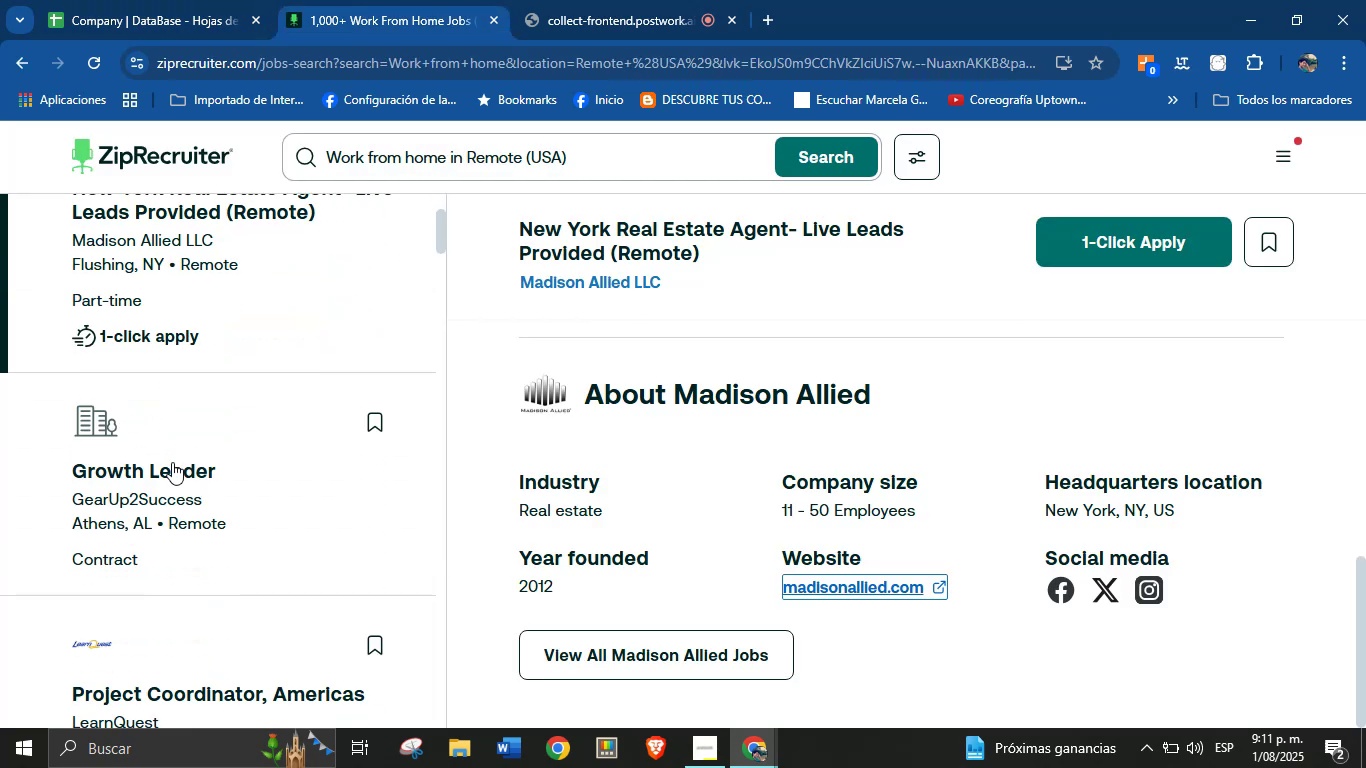 
left_click([177, 447])
 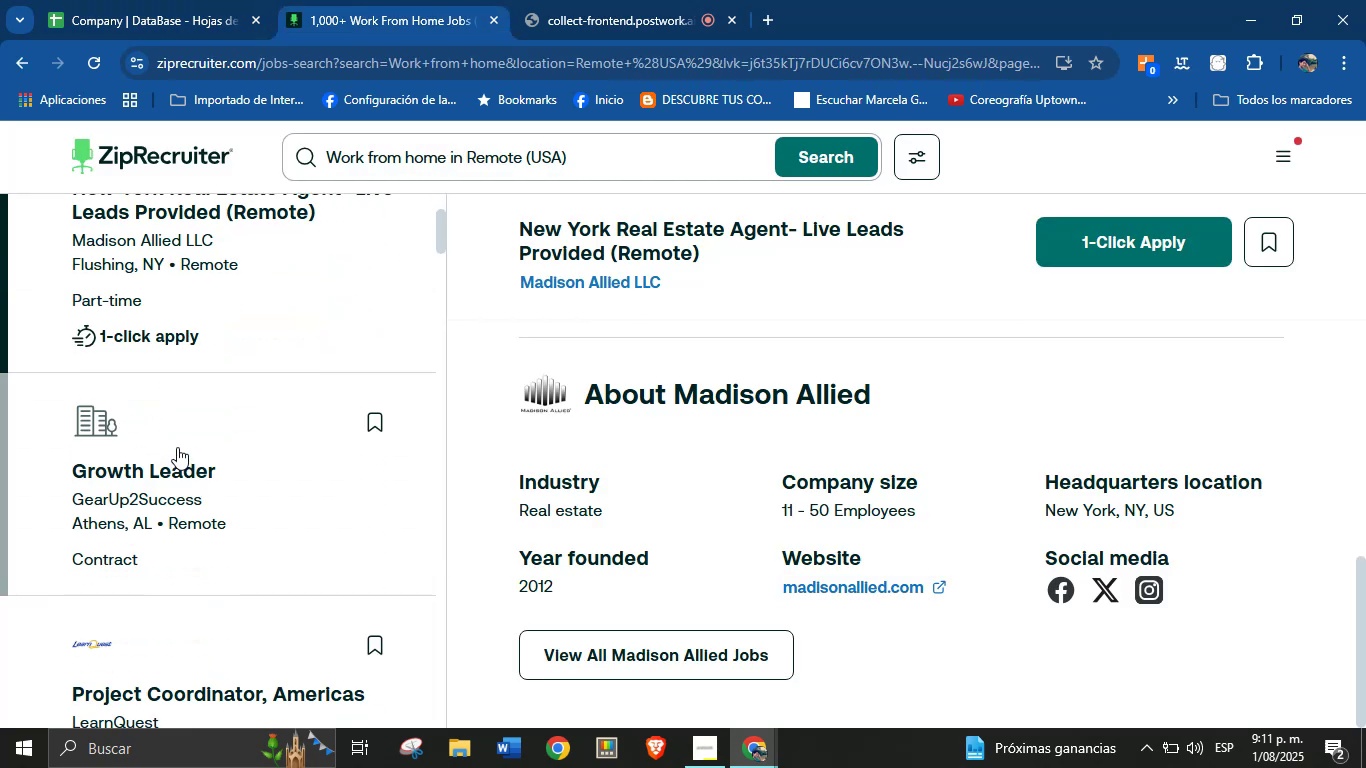 
scroll: coordinate [752, 466], scroll_direction: down, amount: 76.0
 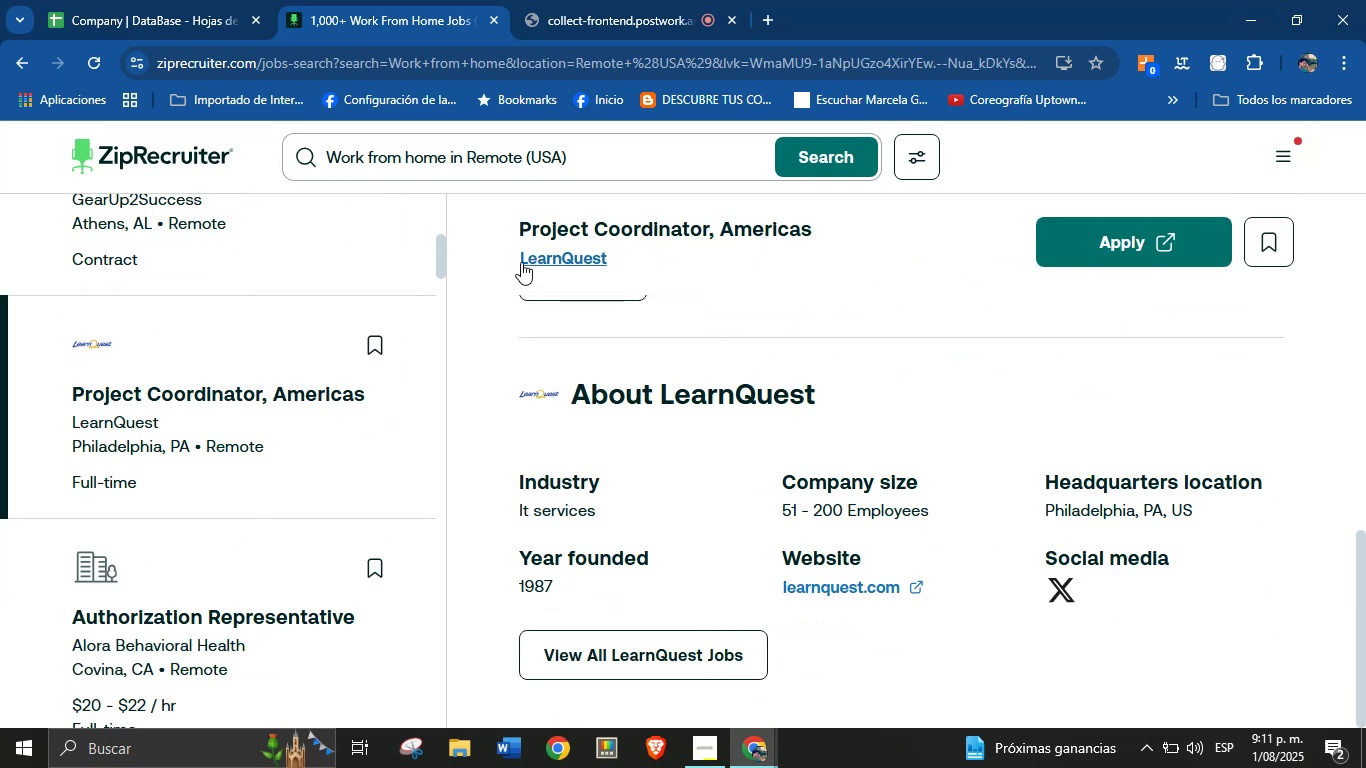 
left_click_drag(start_coordinate=[506, 260], to_coordinate=[607, 259])
 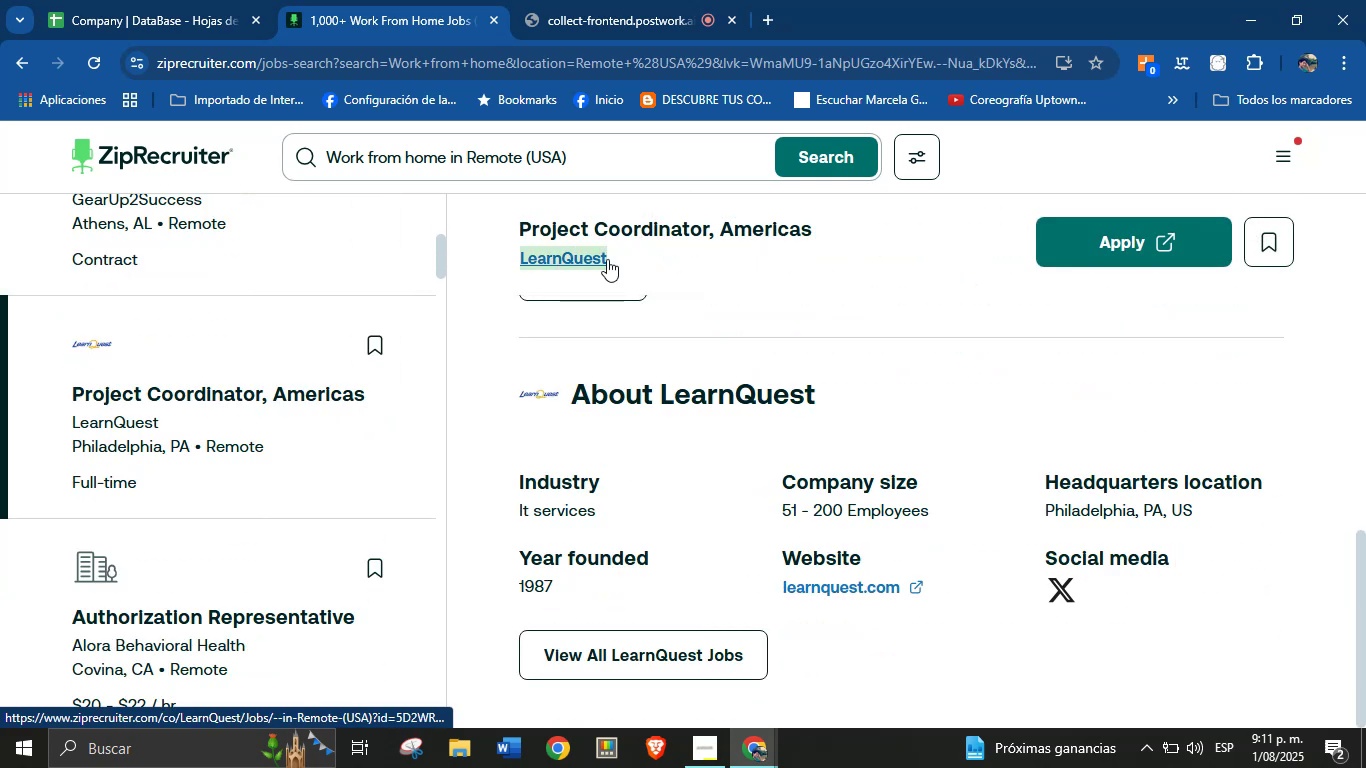 
key(Control+C)
 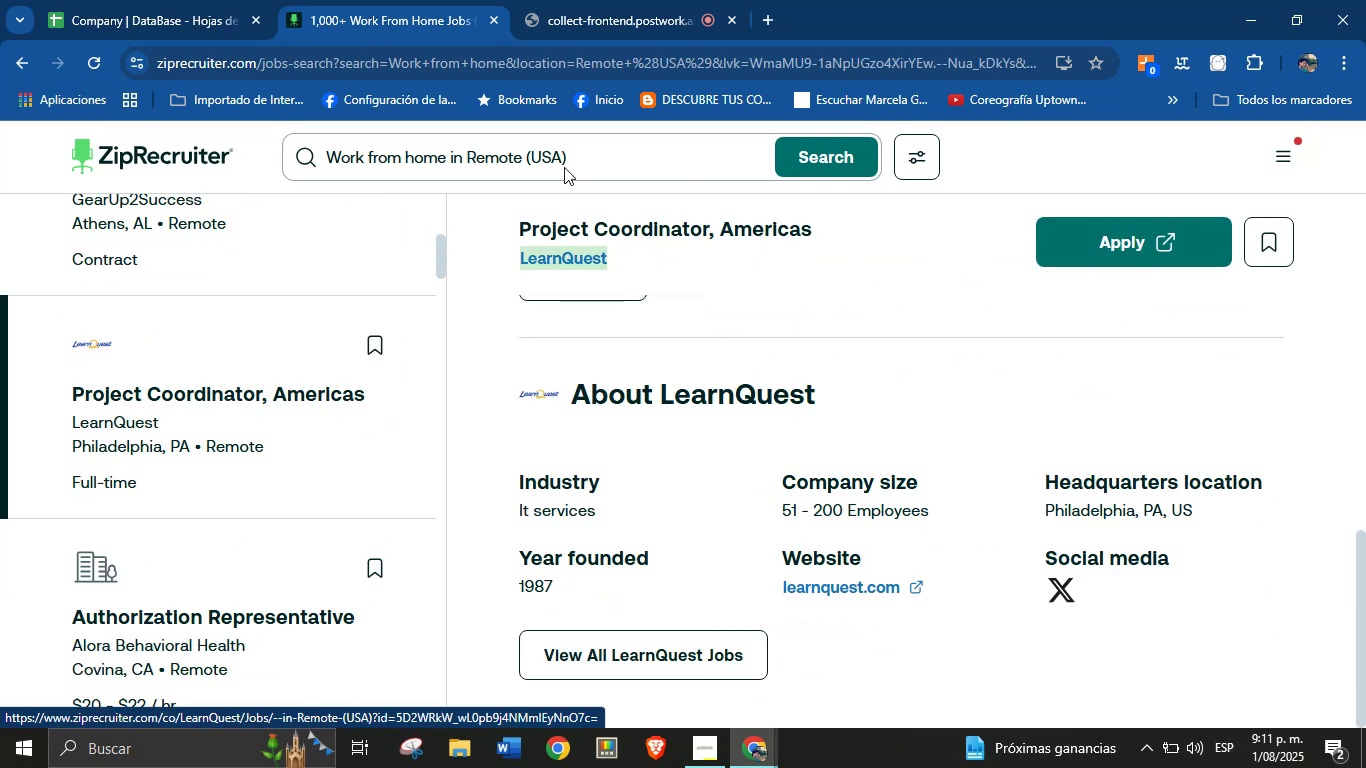 
left_click([136, 0])
 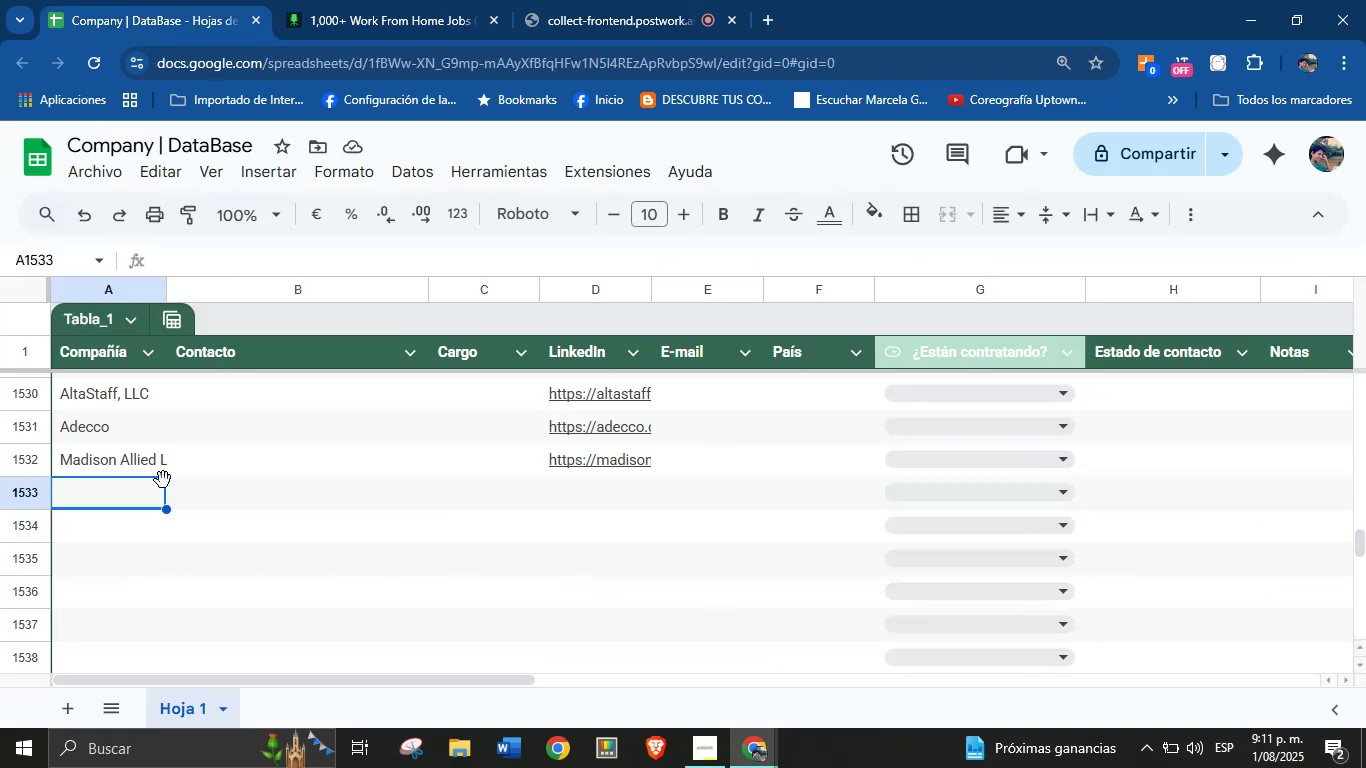 
left_click([153, 490])
 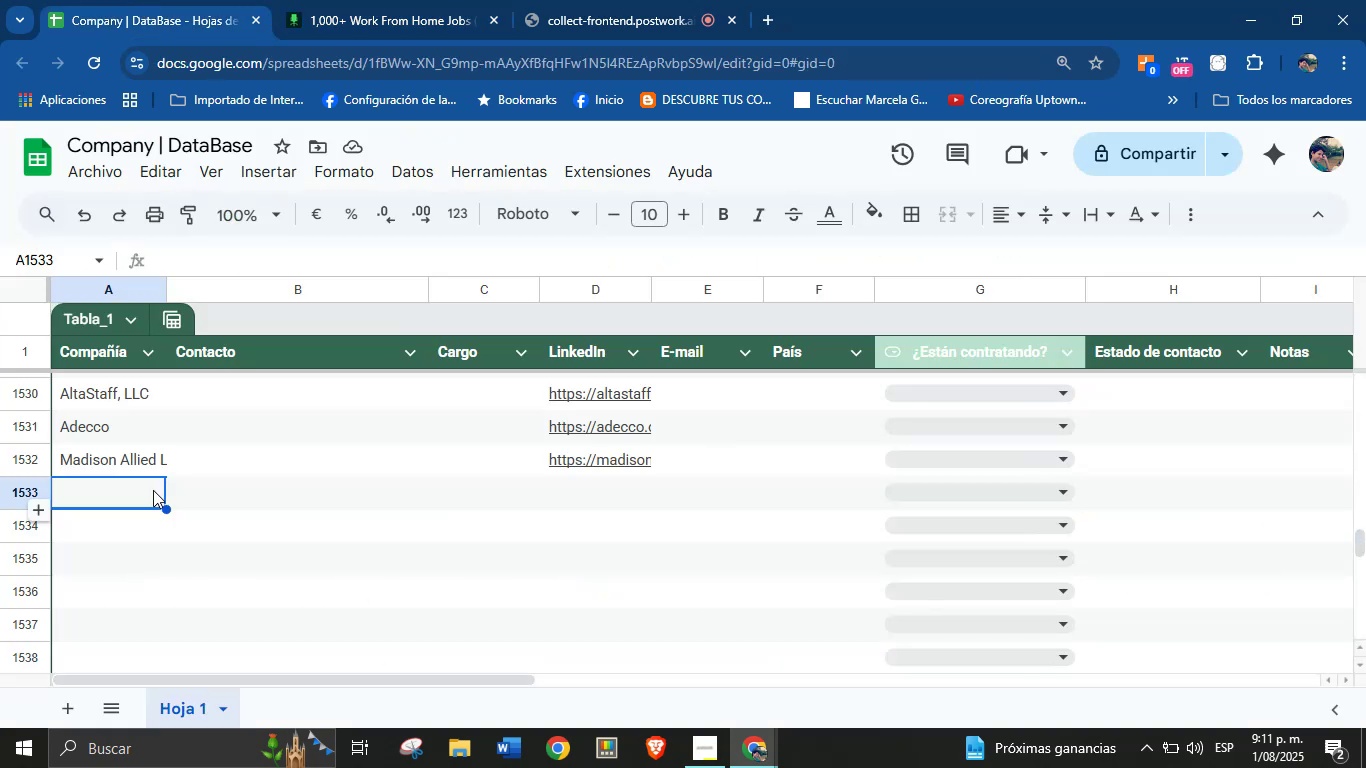 
key(Control+V)
 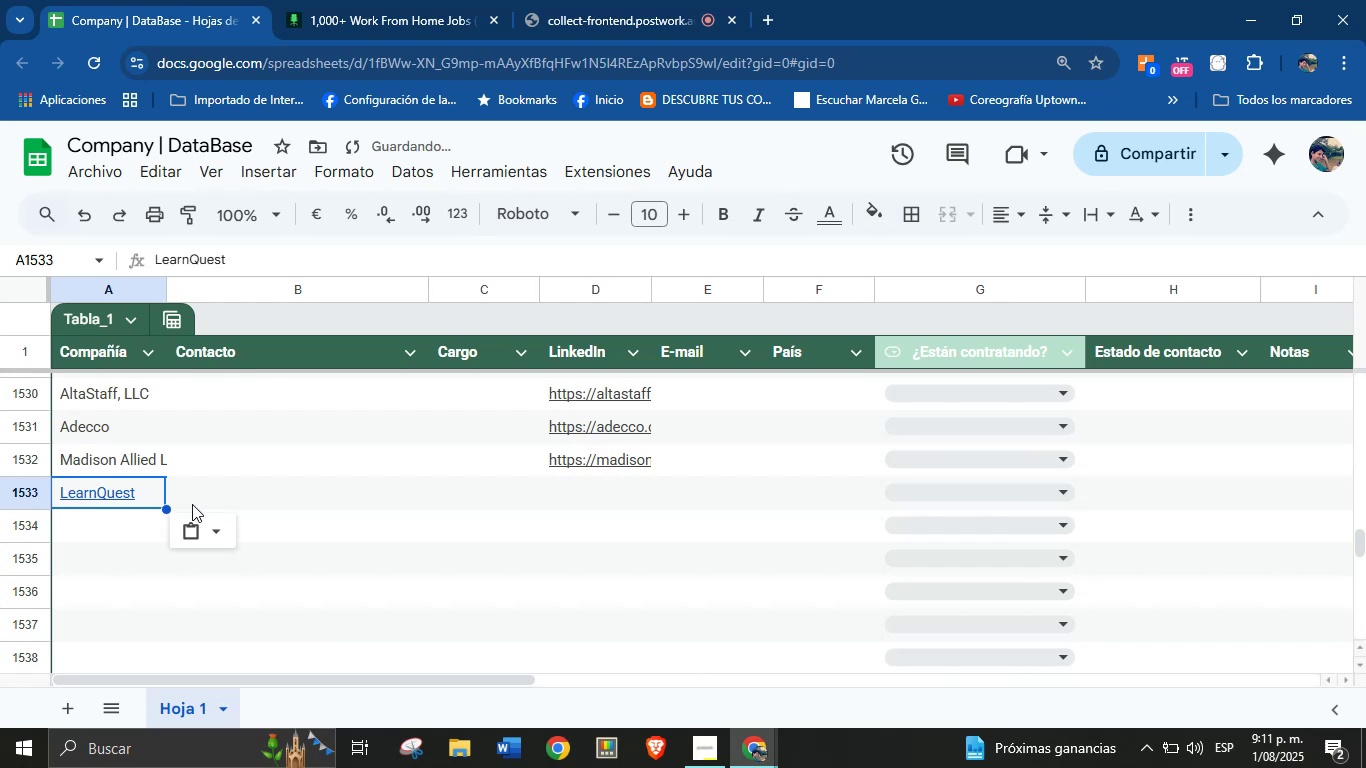 
left_click([212, 531])
 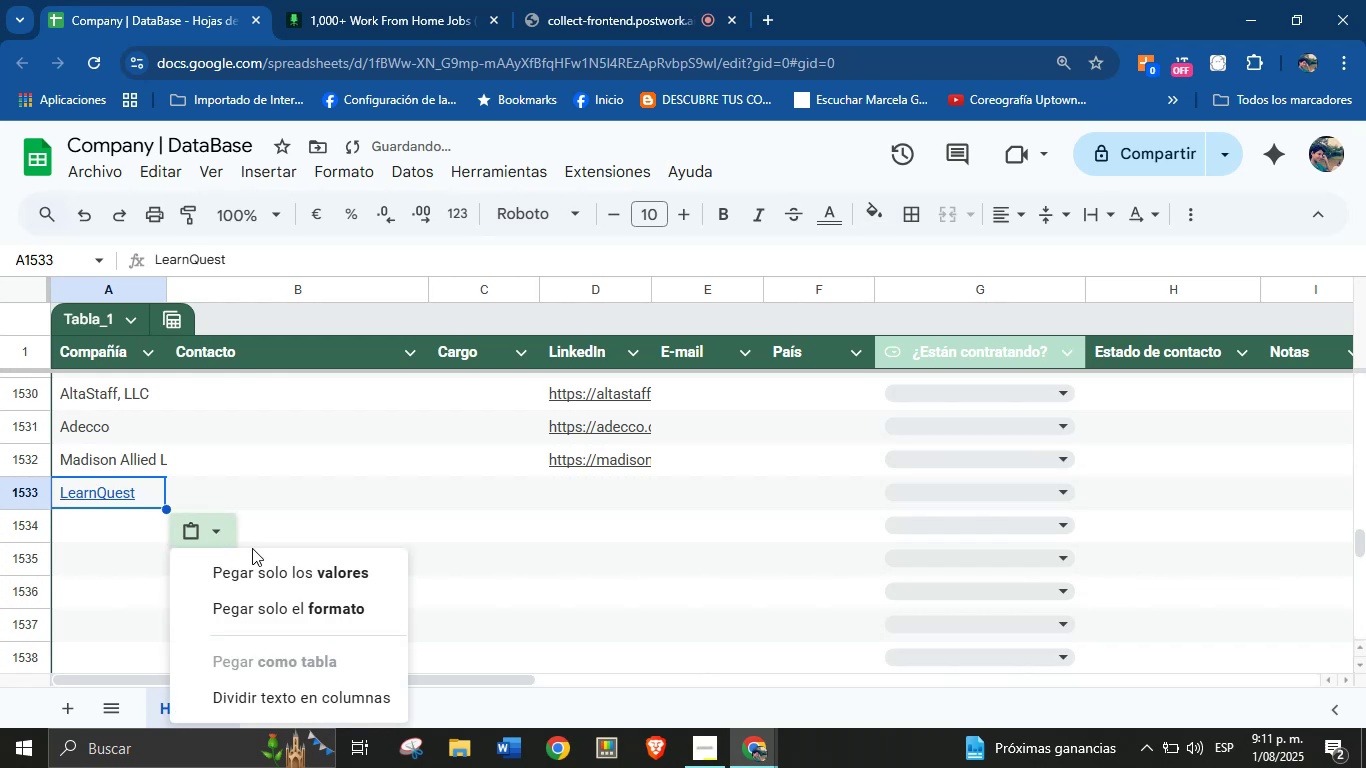 
left_click([255, 564])
 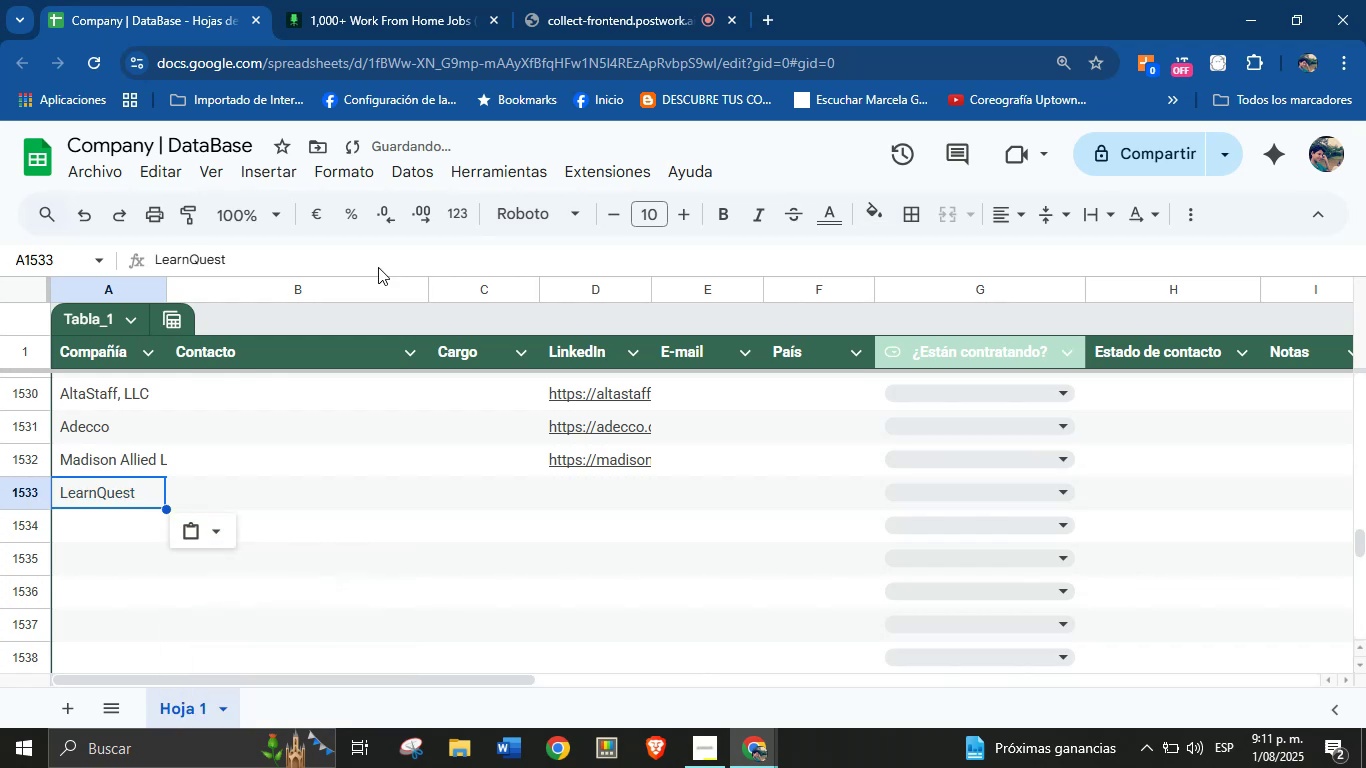 
left_click([453, 0])
 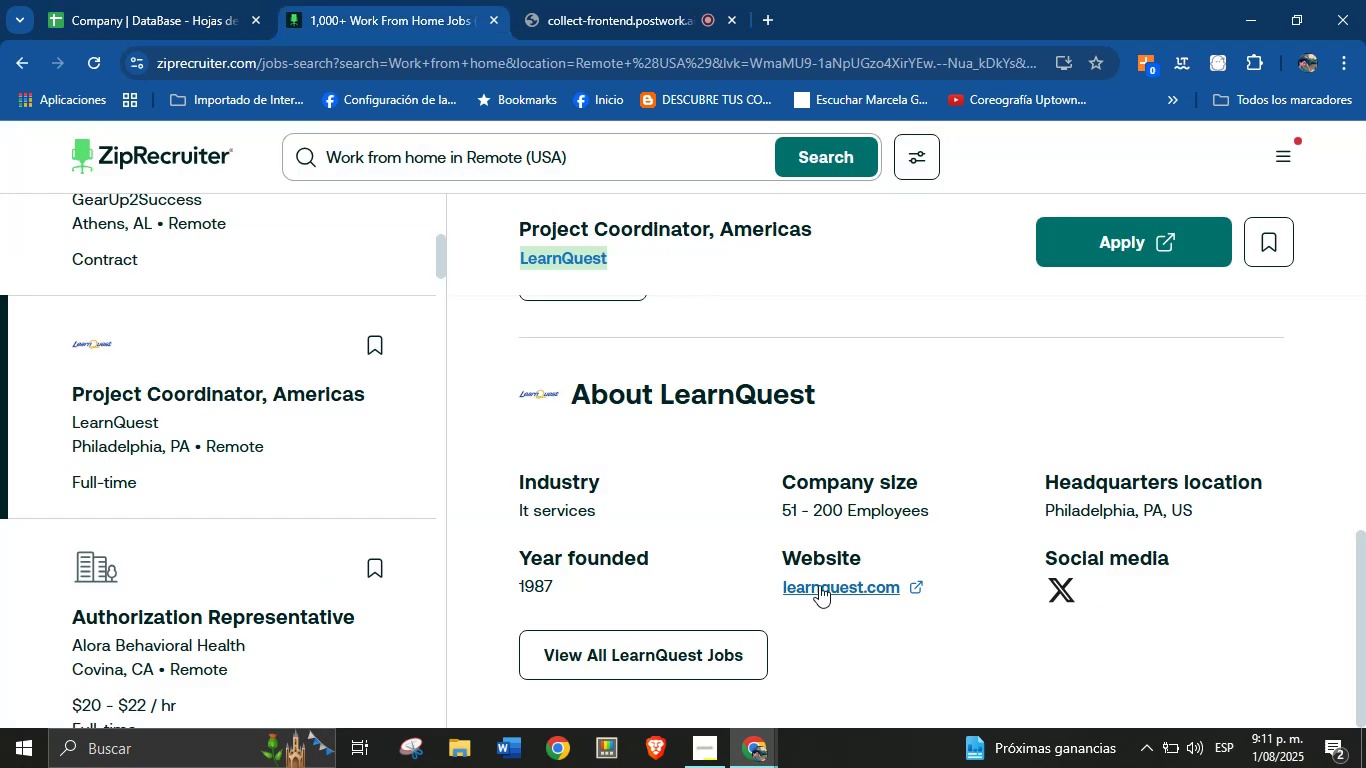 
right_click([821, 585])
 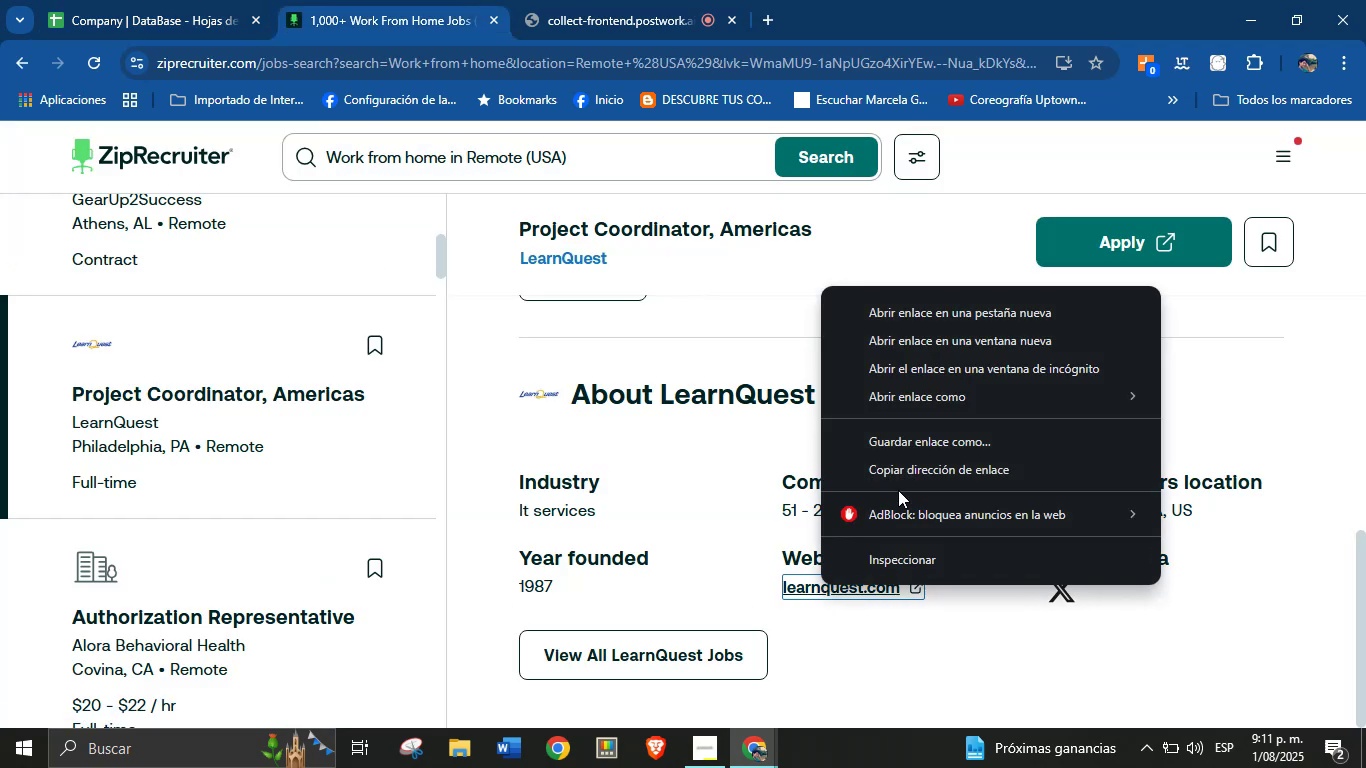 
left_click([906, 475])
 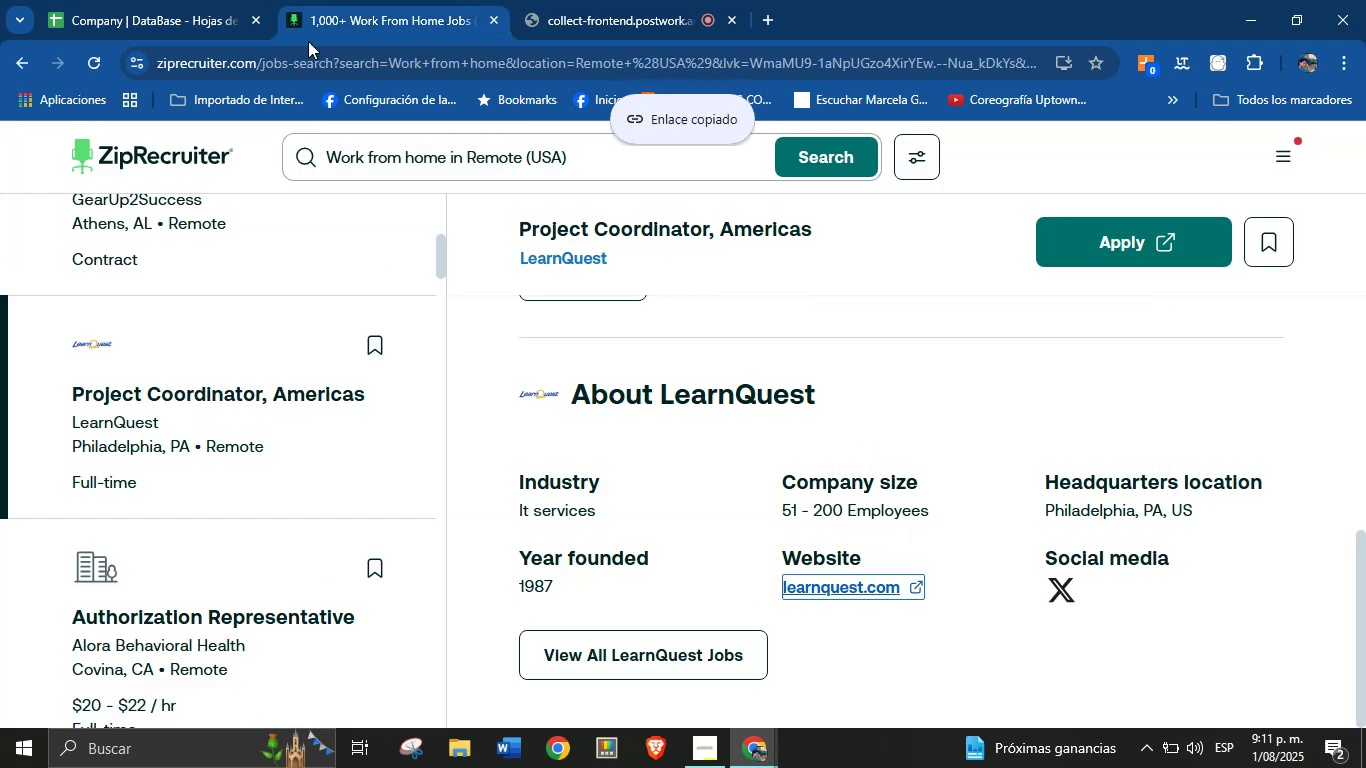 
left_click([172, 0])
 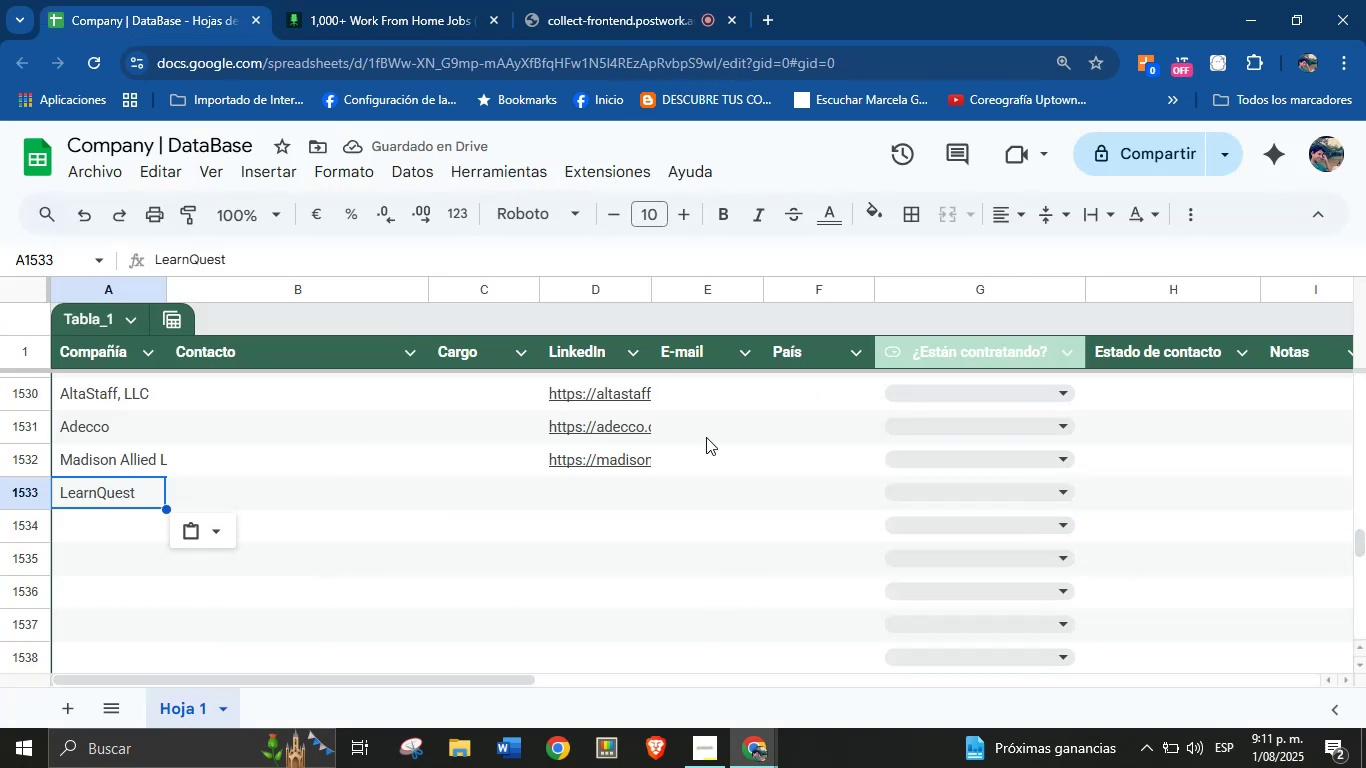 
left_click([611, 484])
 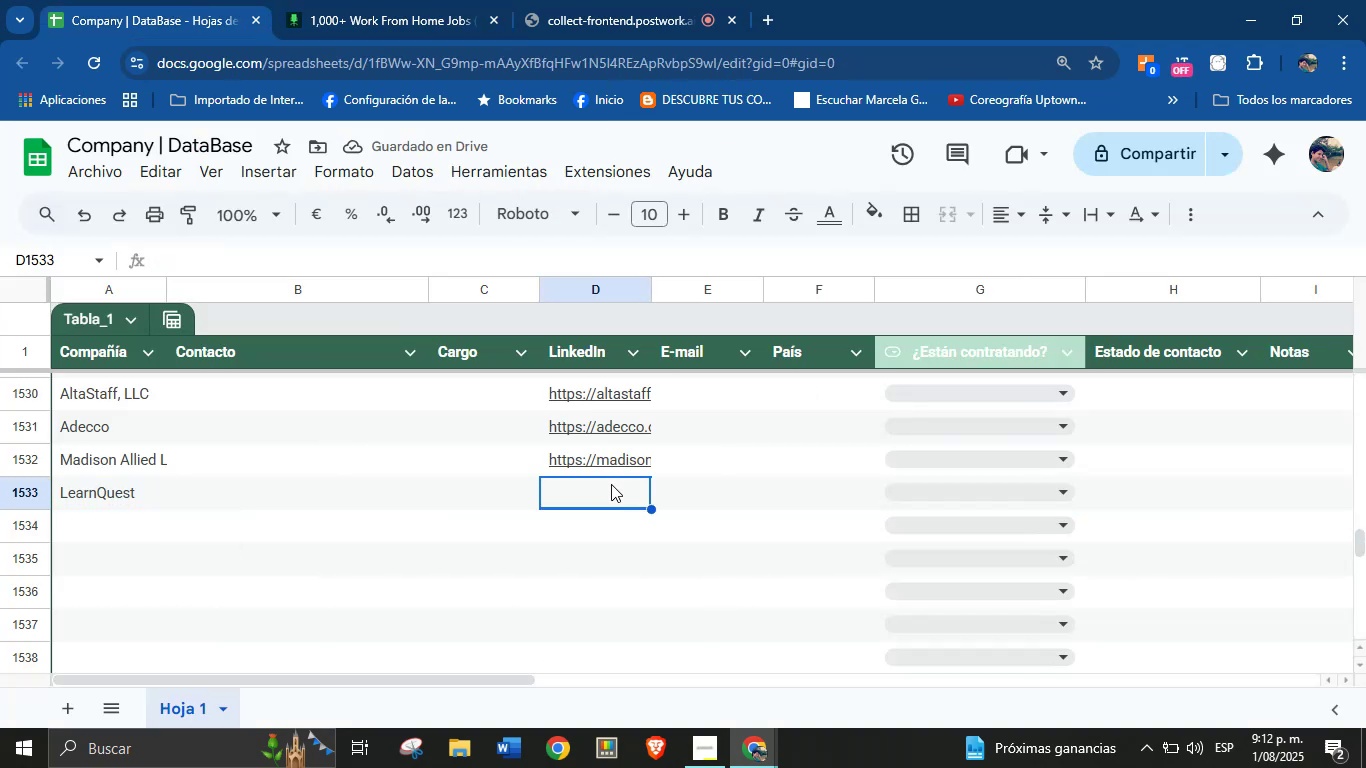 
key(Control+V)
 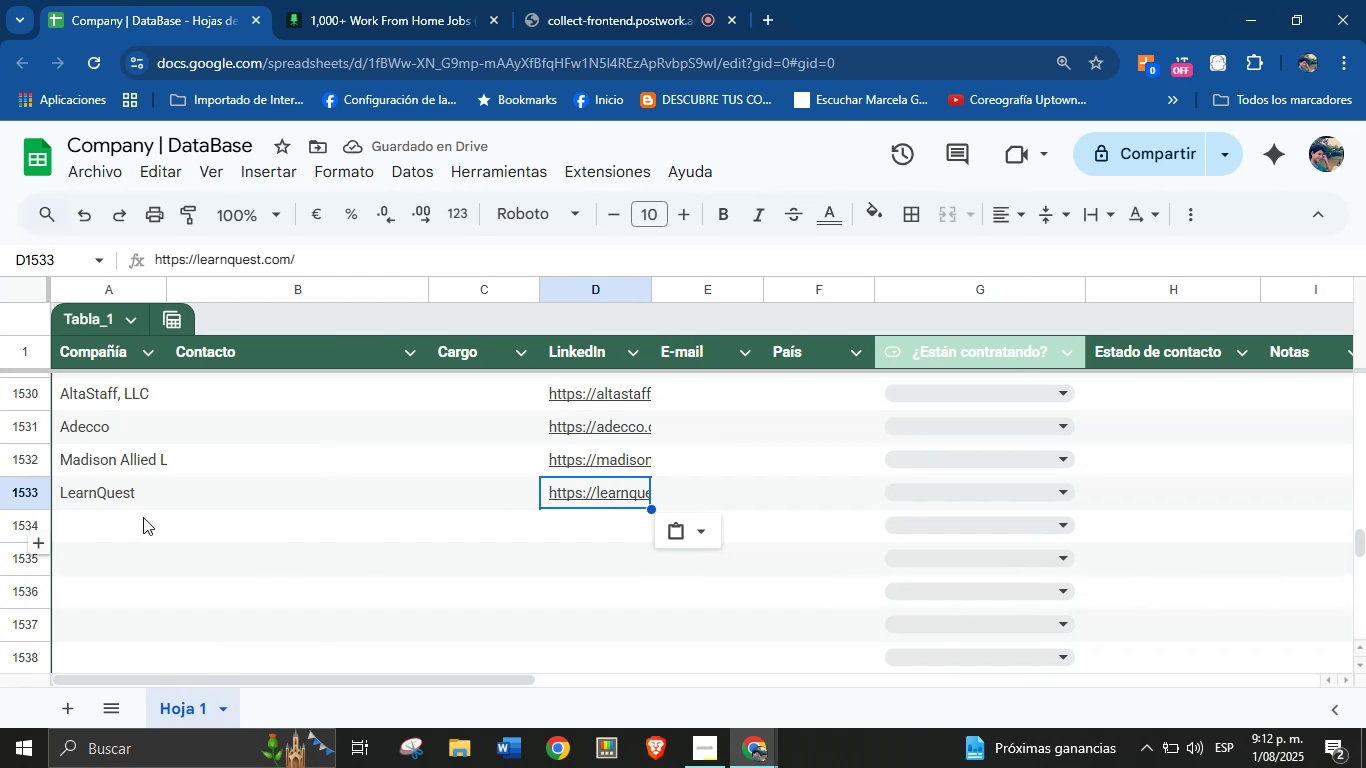 
wait(5.81)
 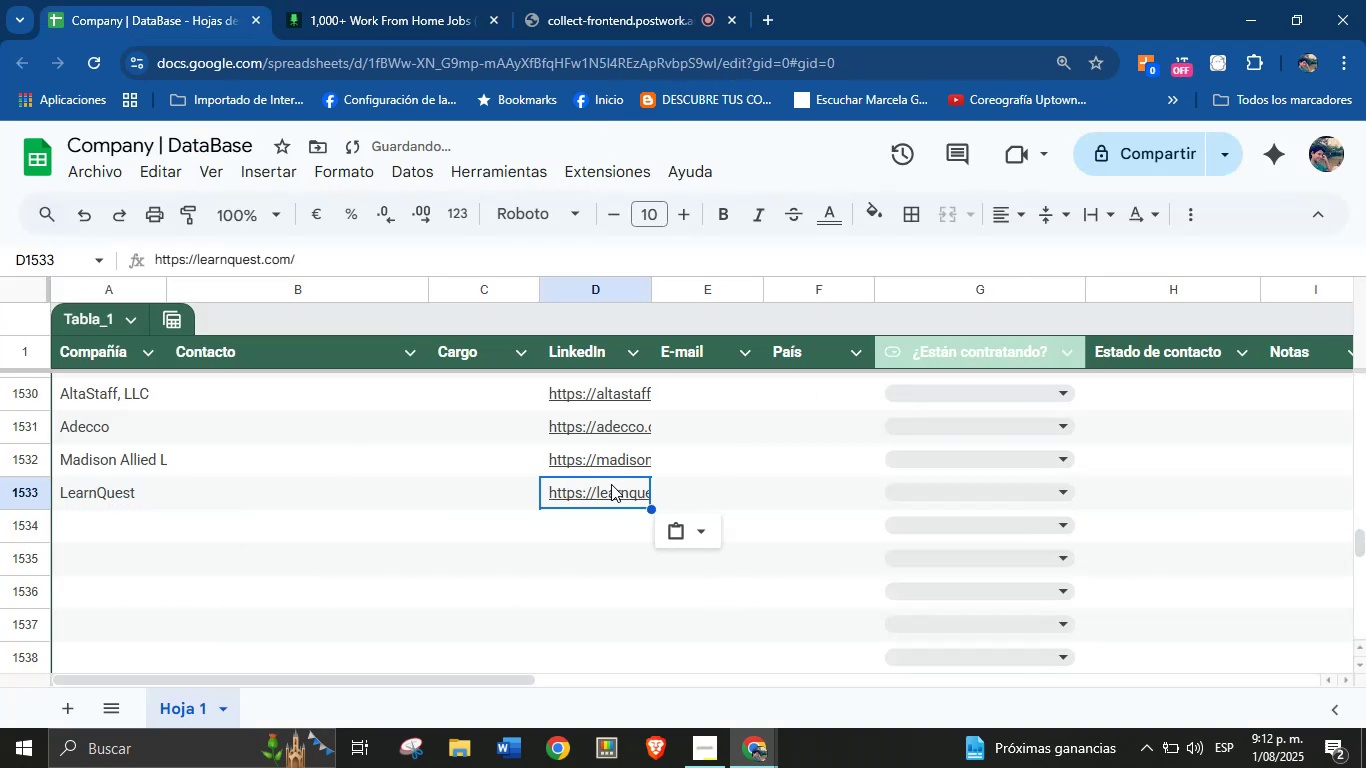 
scroll: coordinate [240, 438], scroll_direction: down, amount: 2.0
 